 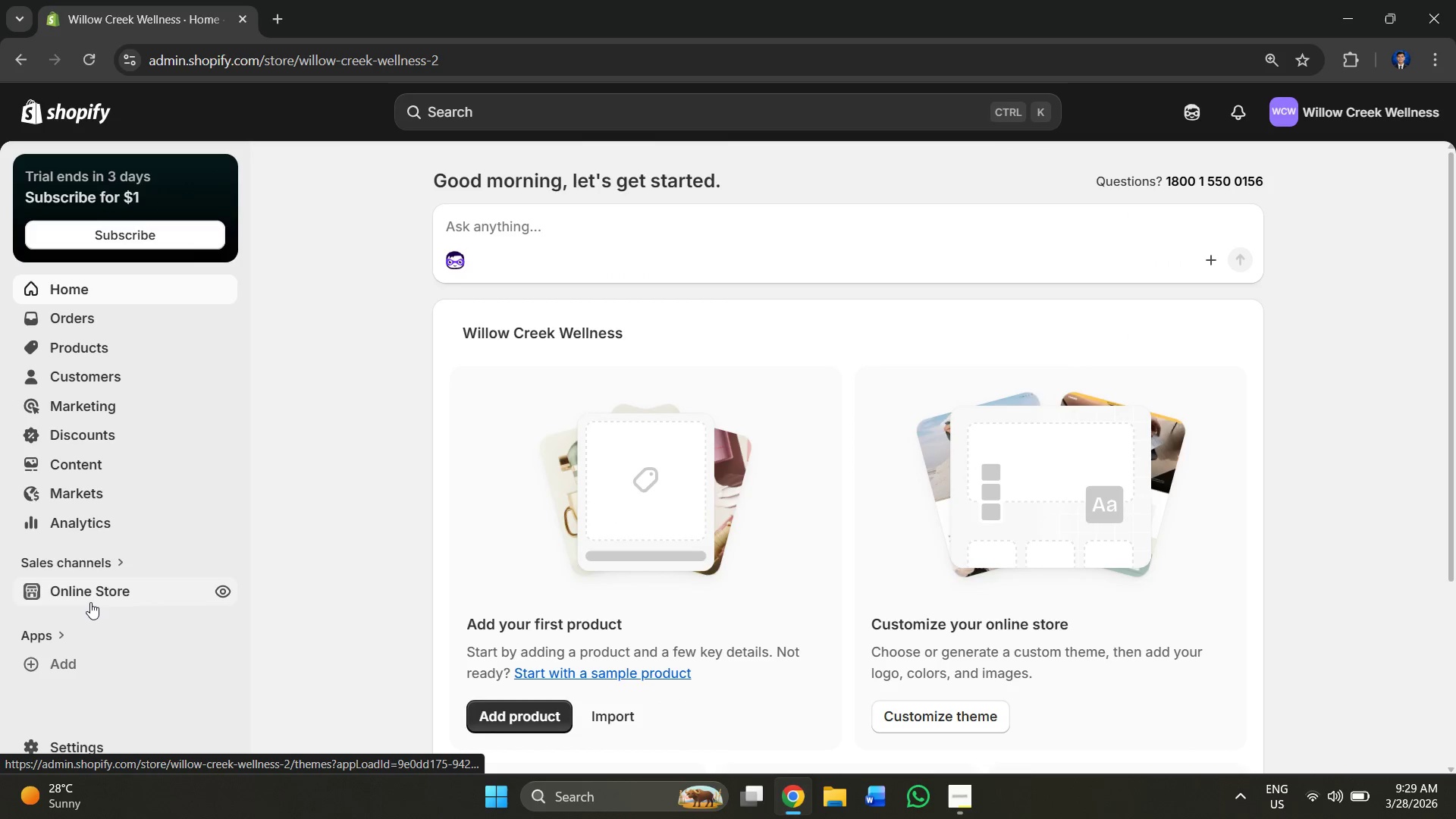 
left_click([64, 659])
 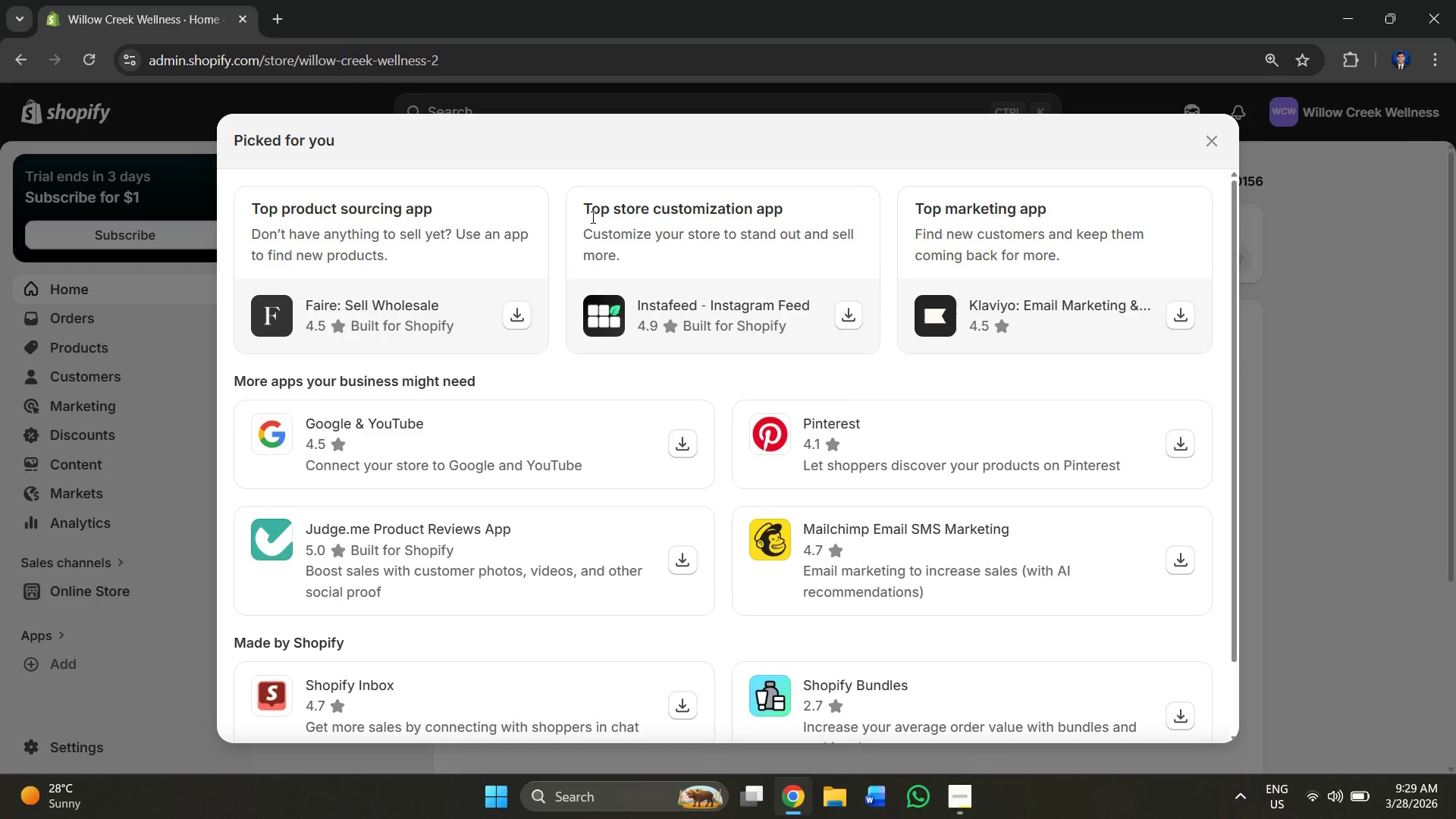 
key(W)
 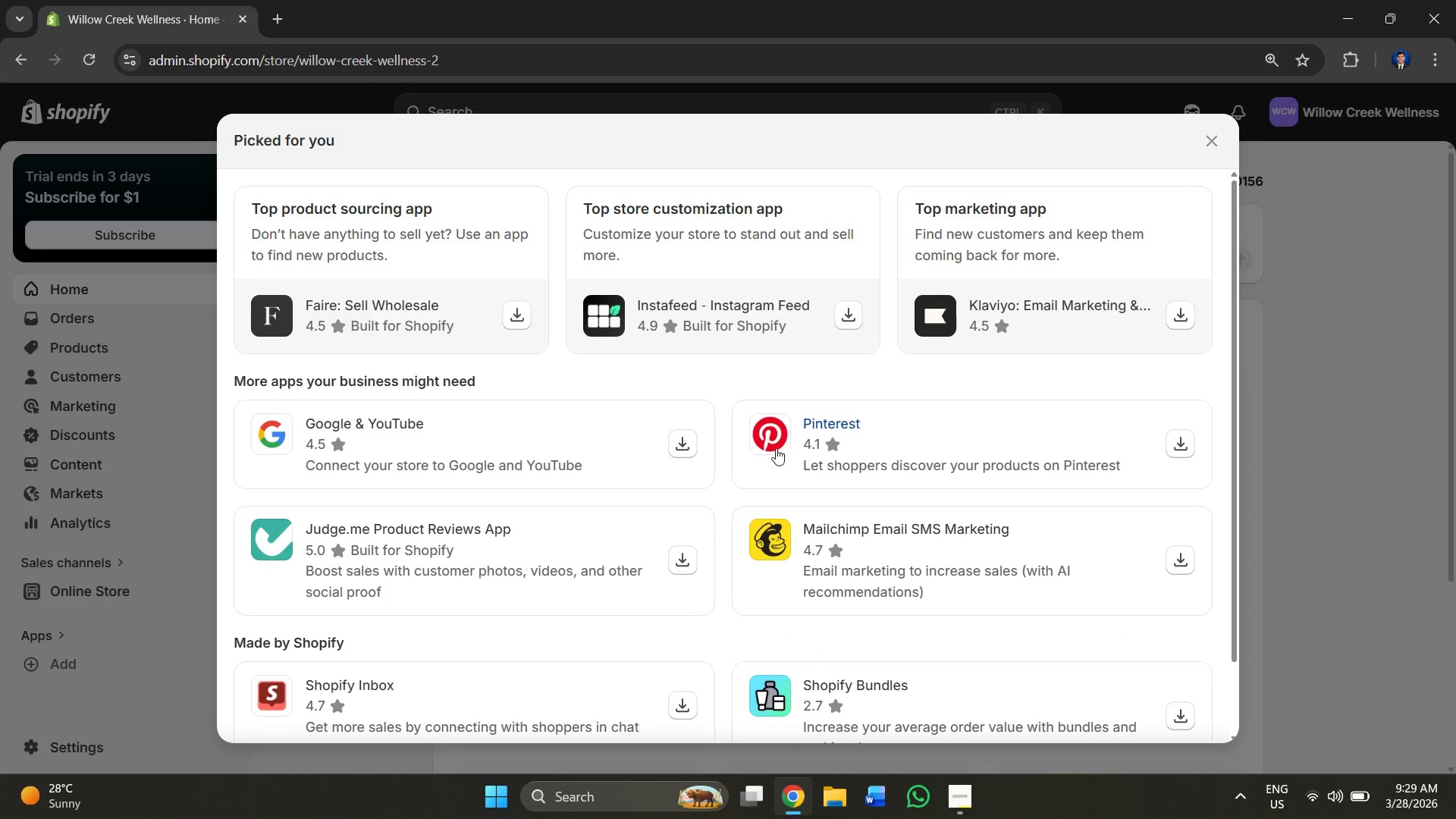 
scroll: coordinate [790, 424], scroll_direction: up, amount: 12.0
 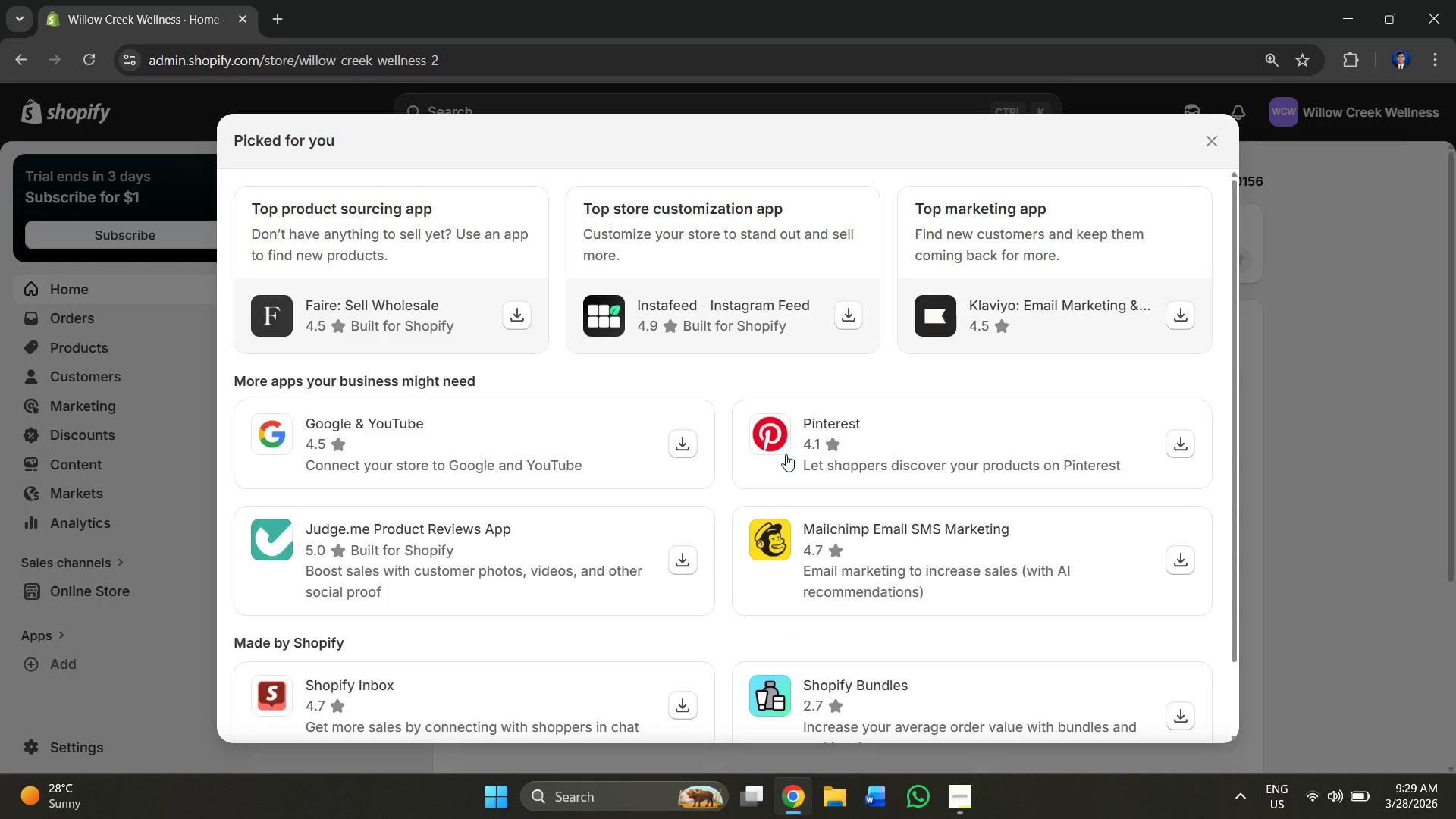 
scroll: coordinate [833, 460], scroll_direction: down, amount: 8.0
 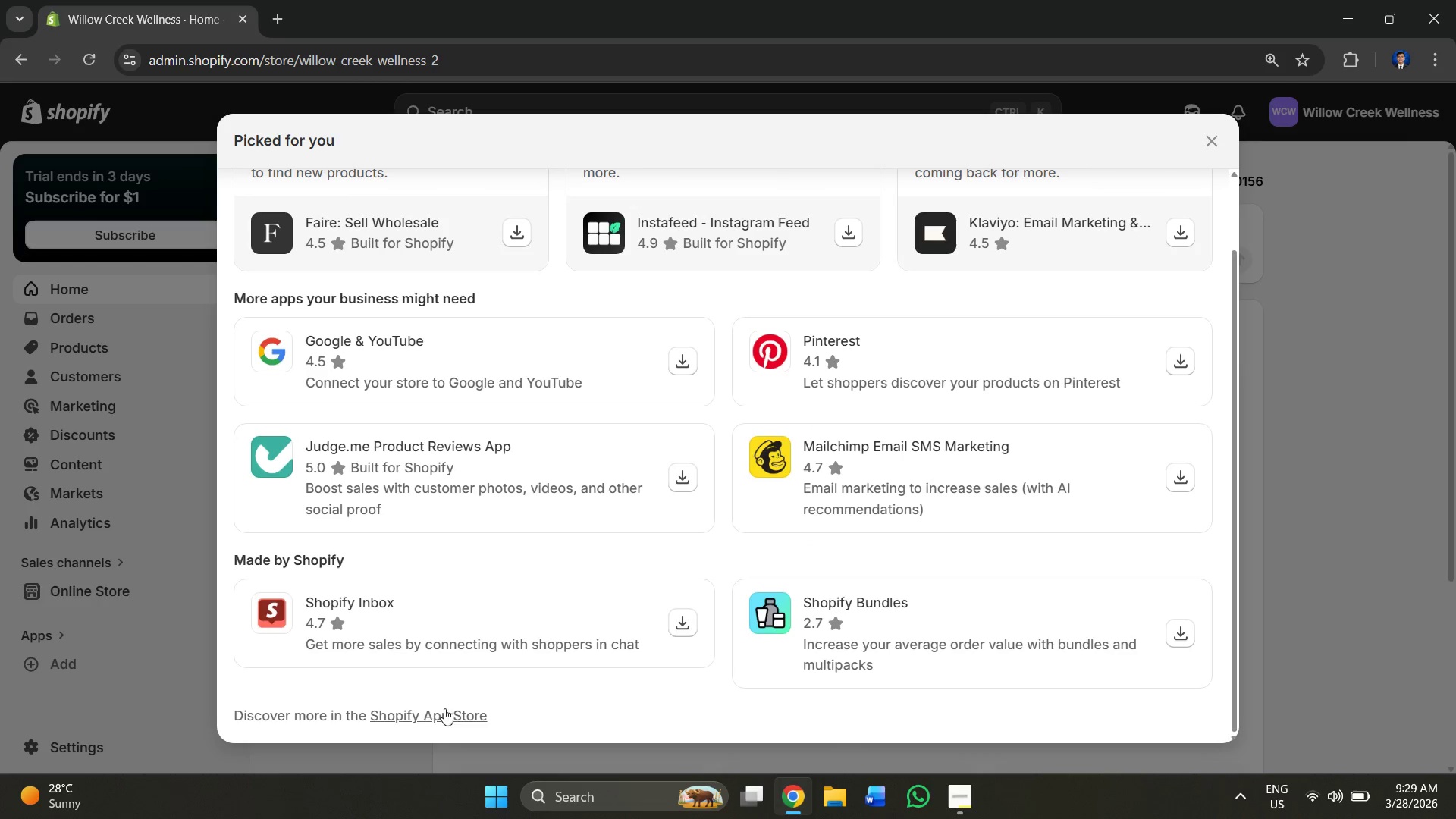 
left_click([431, 711])
 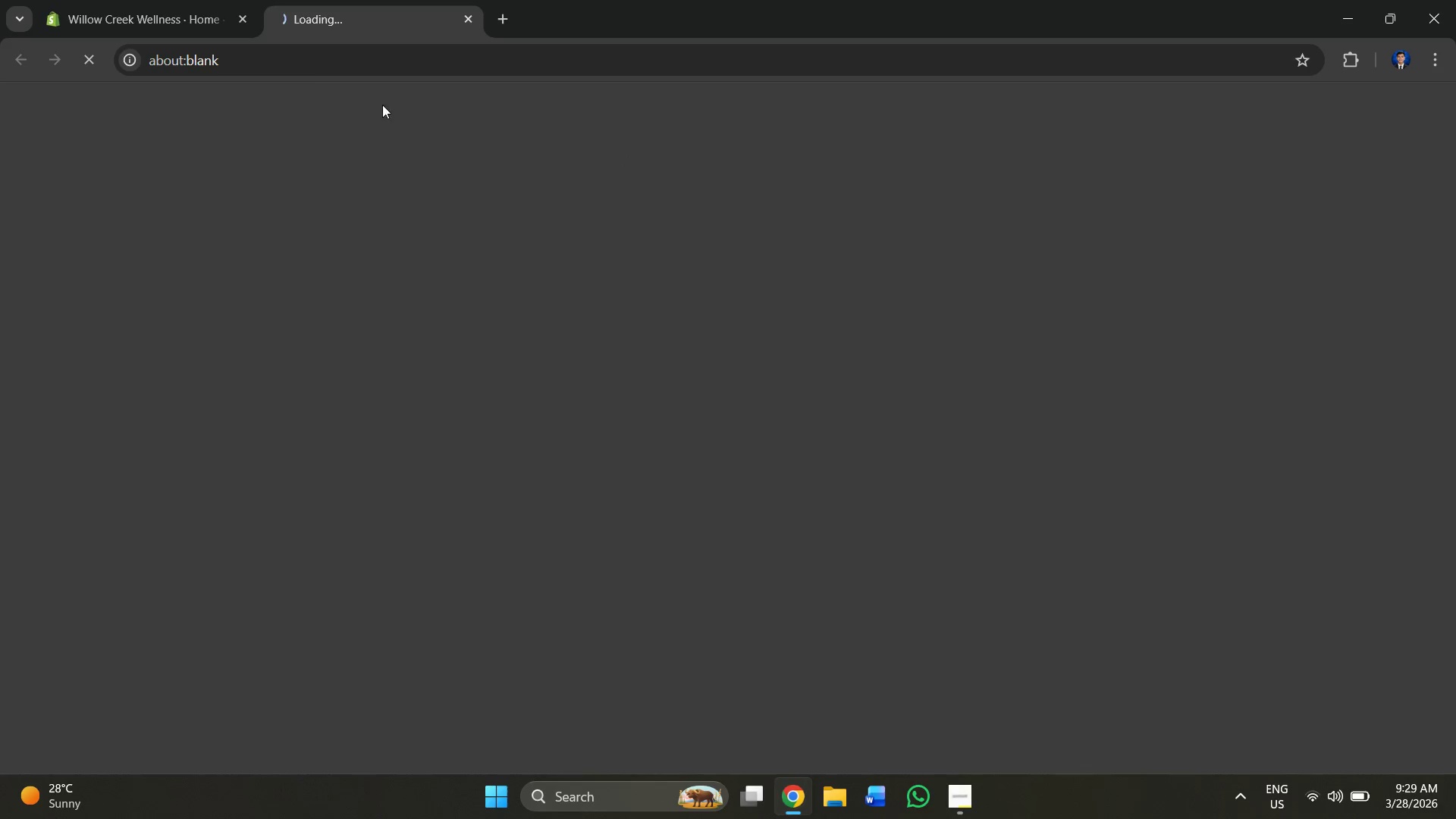 
left_click([69, 0])
 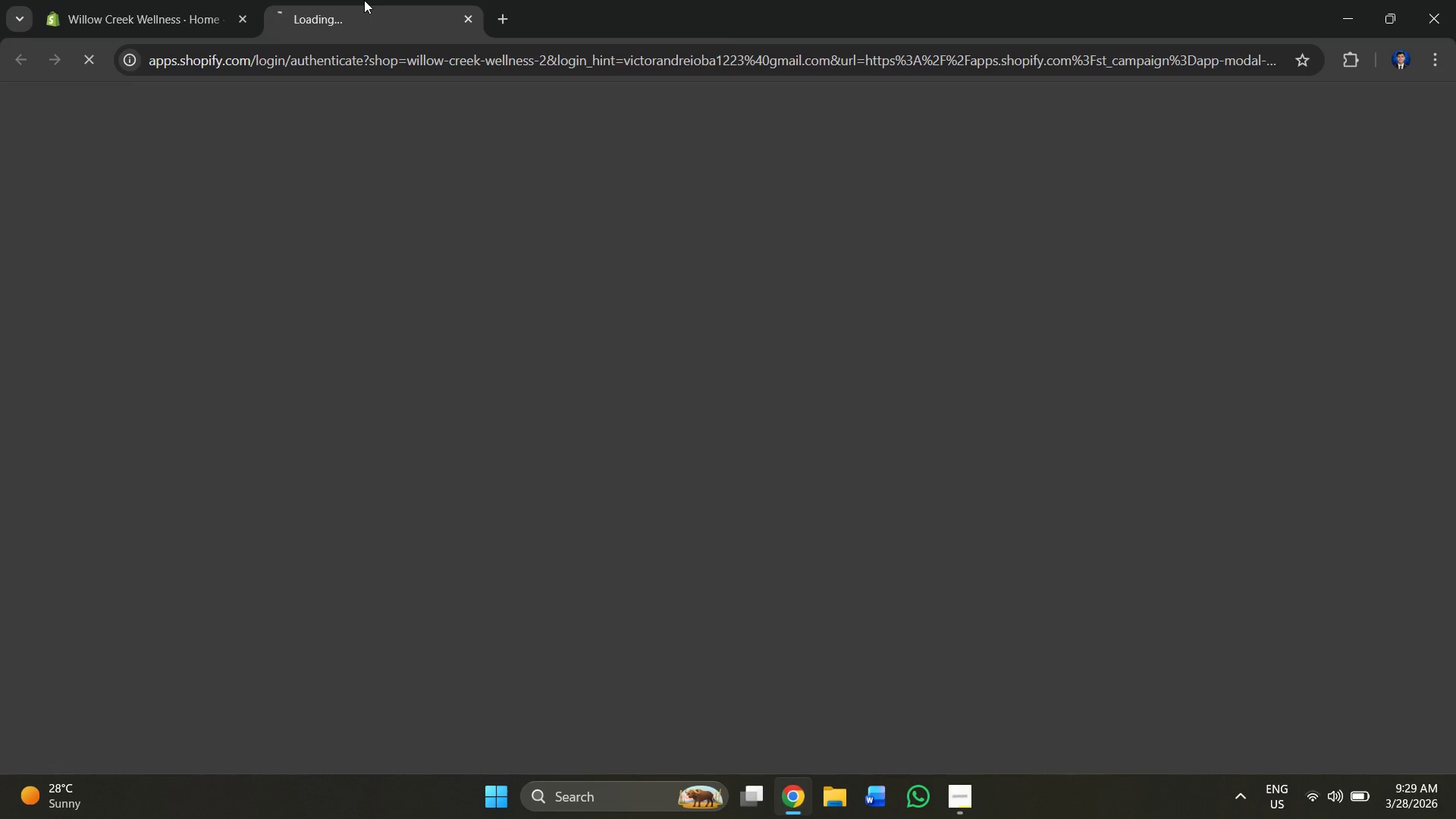 
left_click([146, 0])
 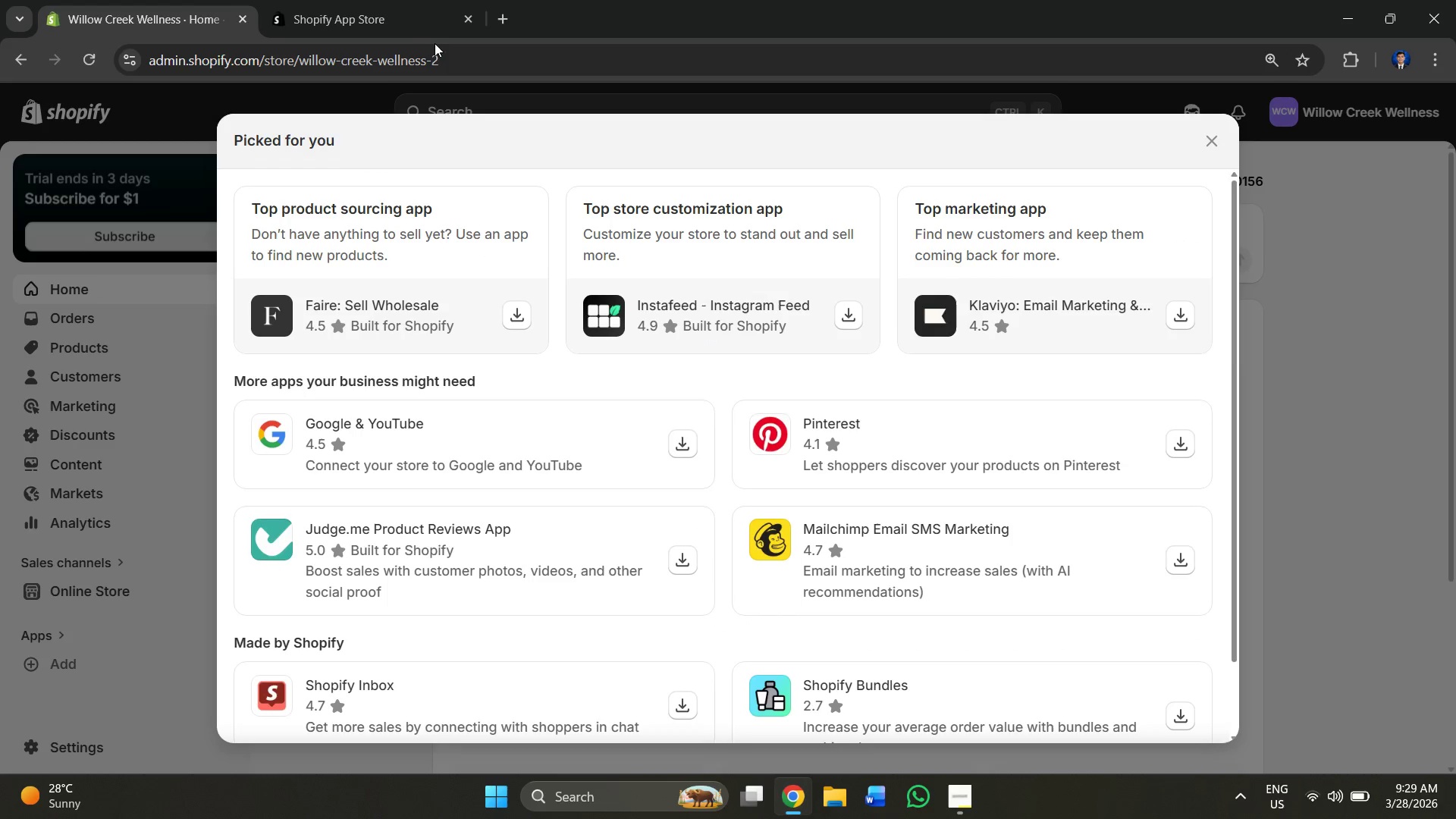 
left_click_drag(start_coordinate=[324, 0], to_coordinate=[328, 0])
 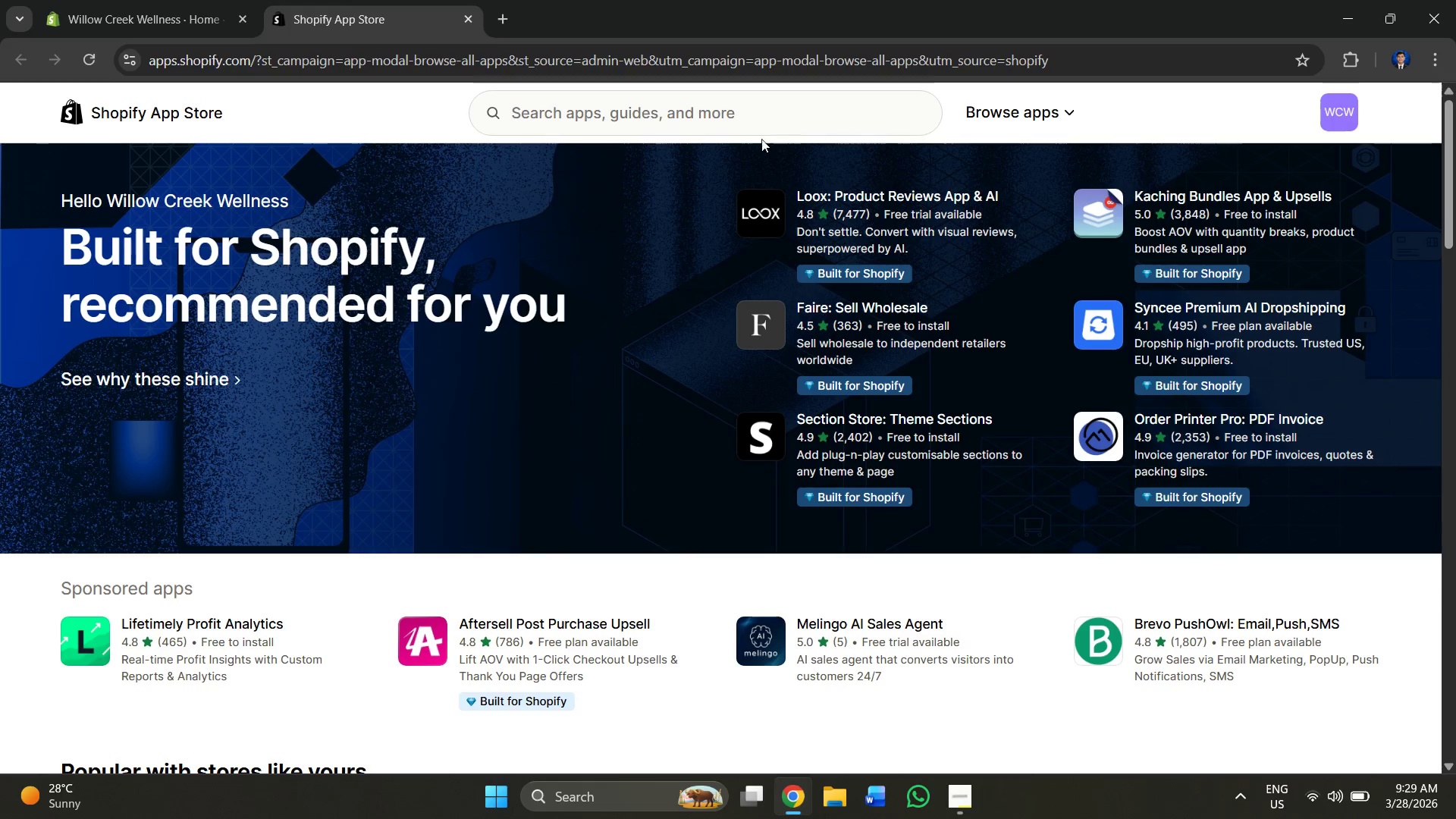 
left_click([709, 114])
 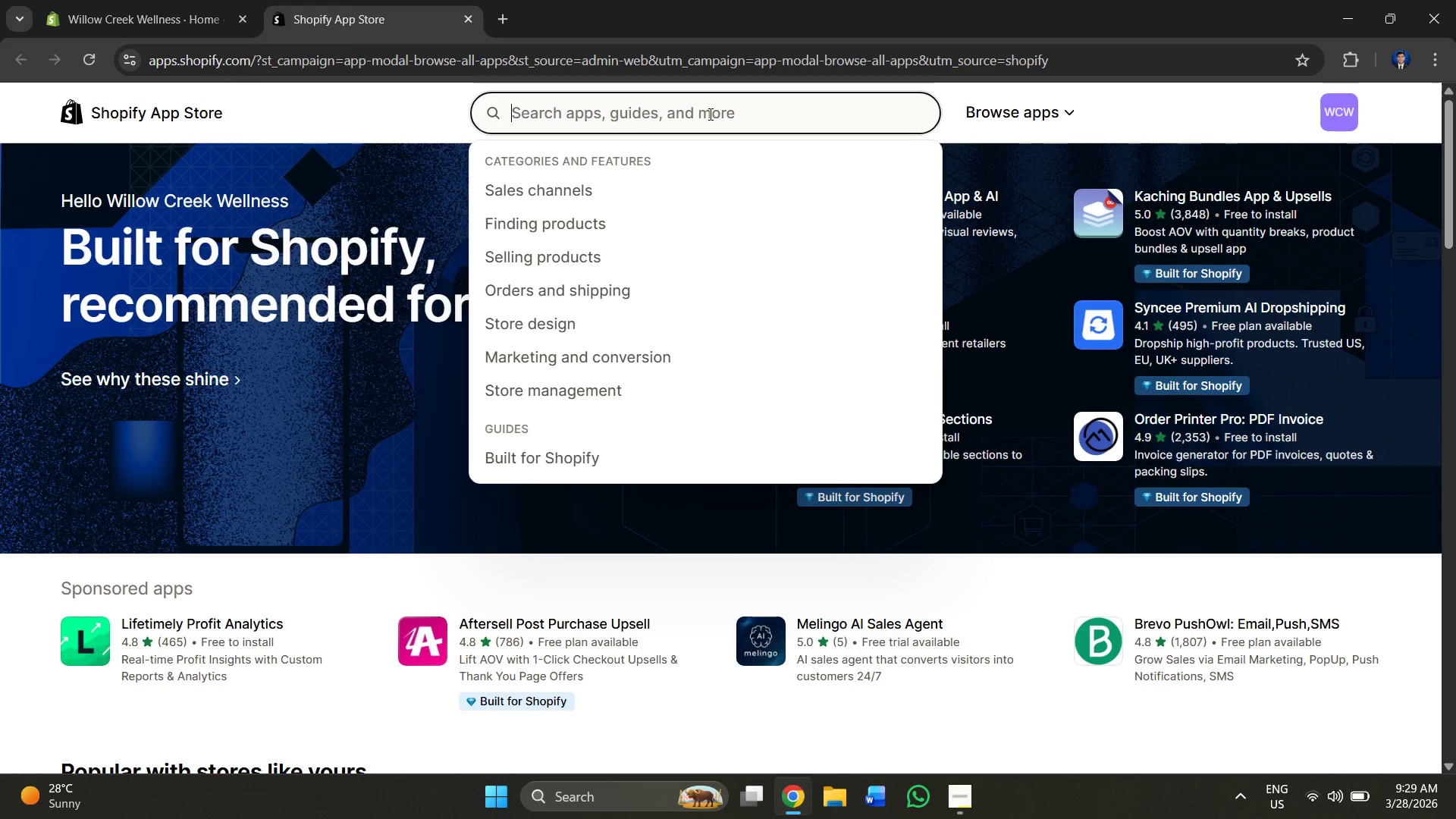 
type(zendr)
 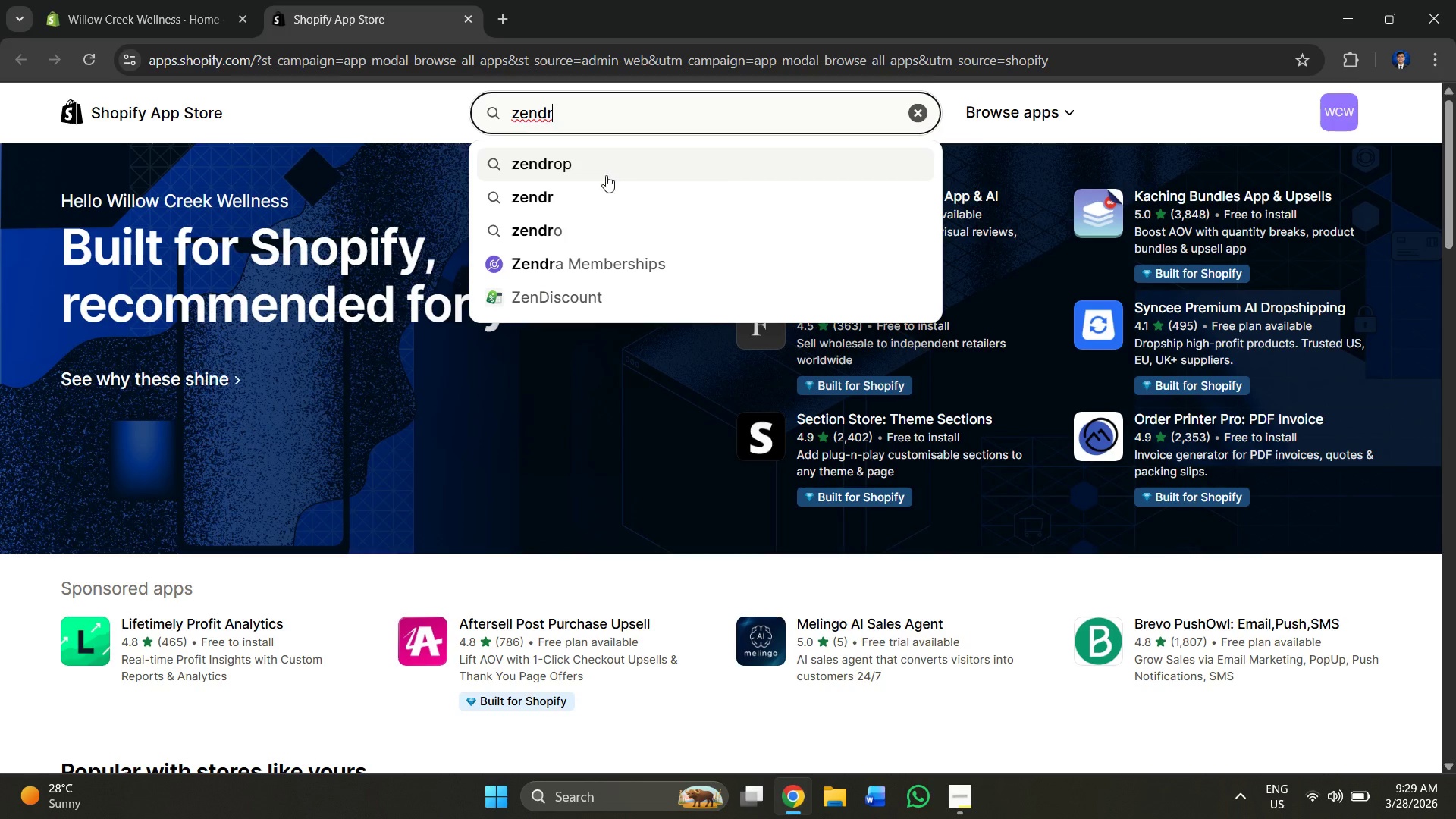 
left_click([591, 152])
 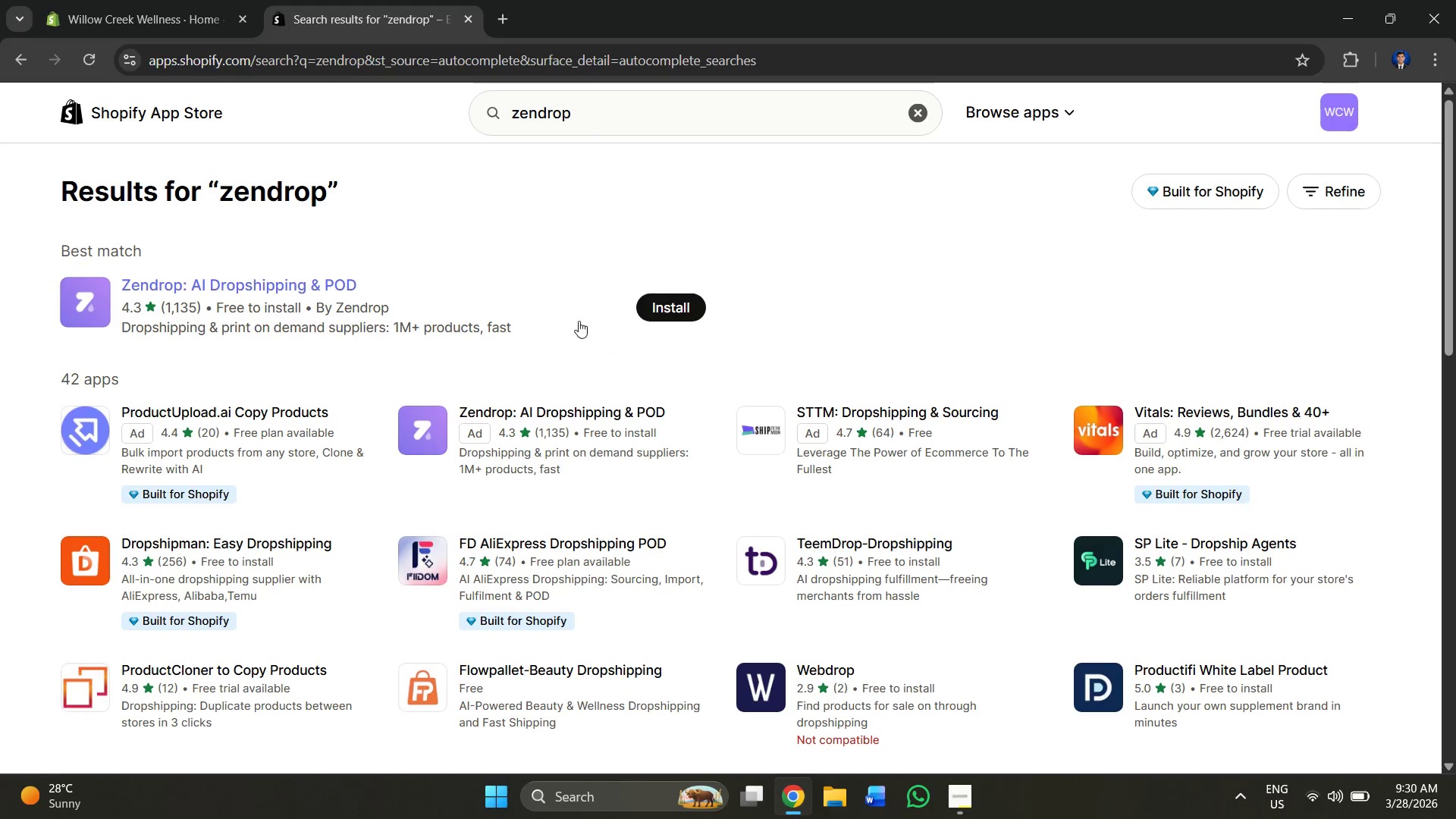 
left_click([670, 317])
 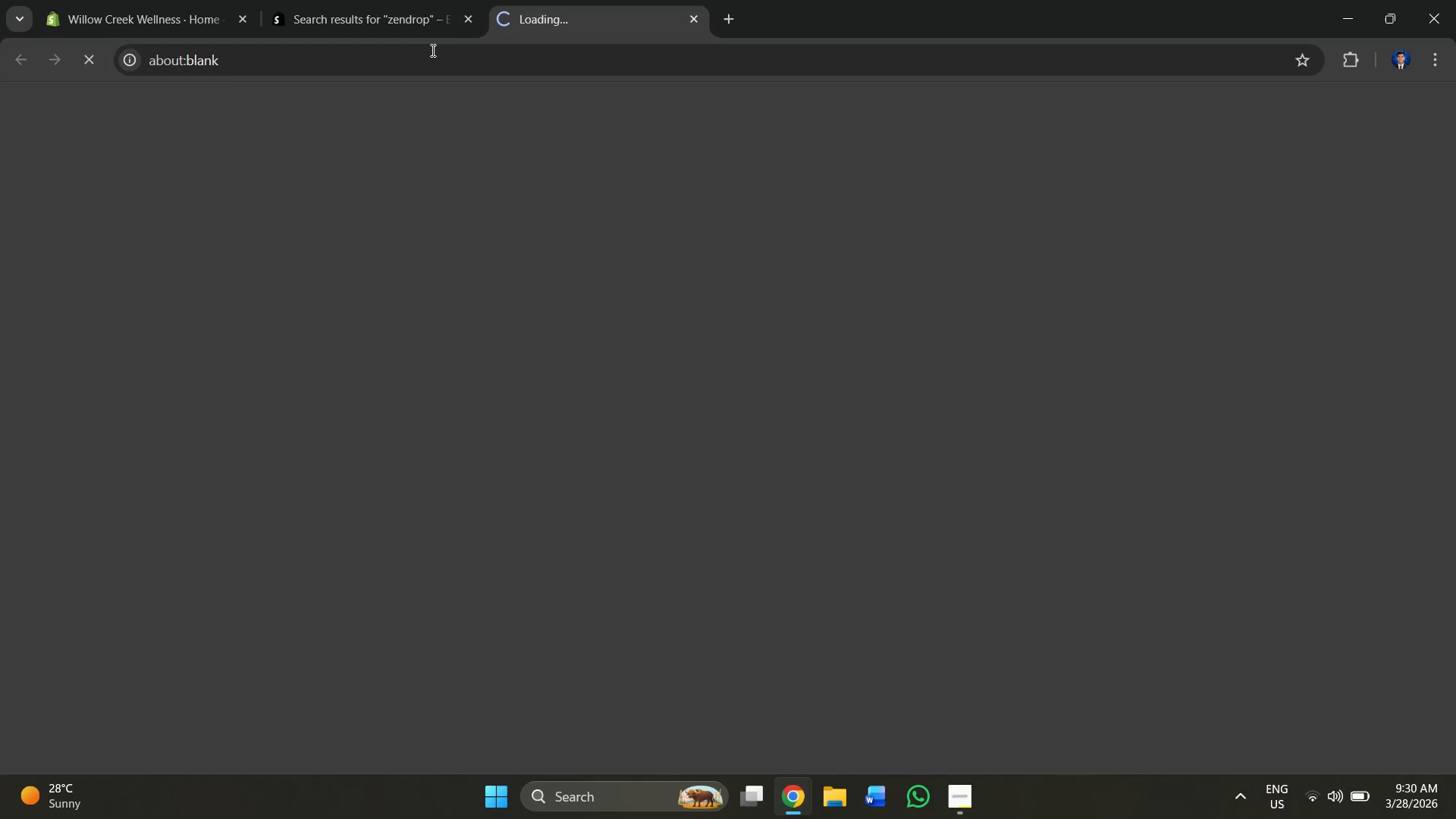 
left_click([379, 0])
 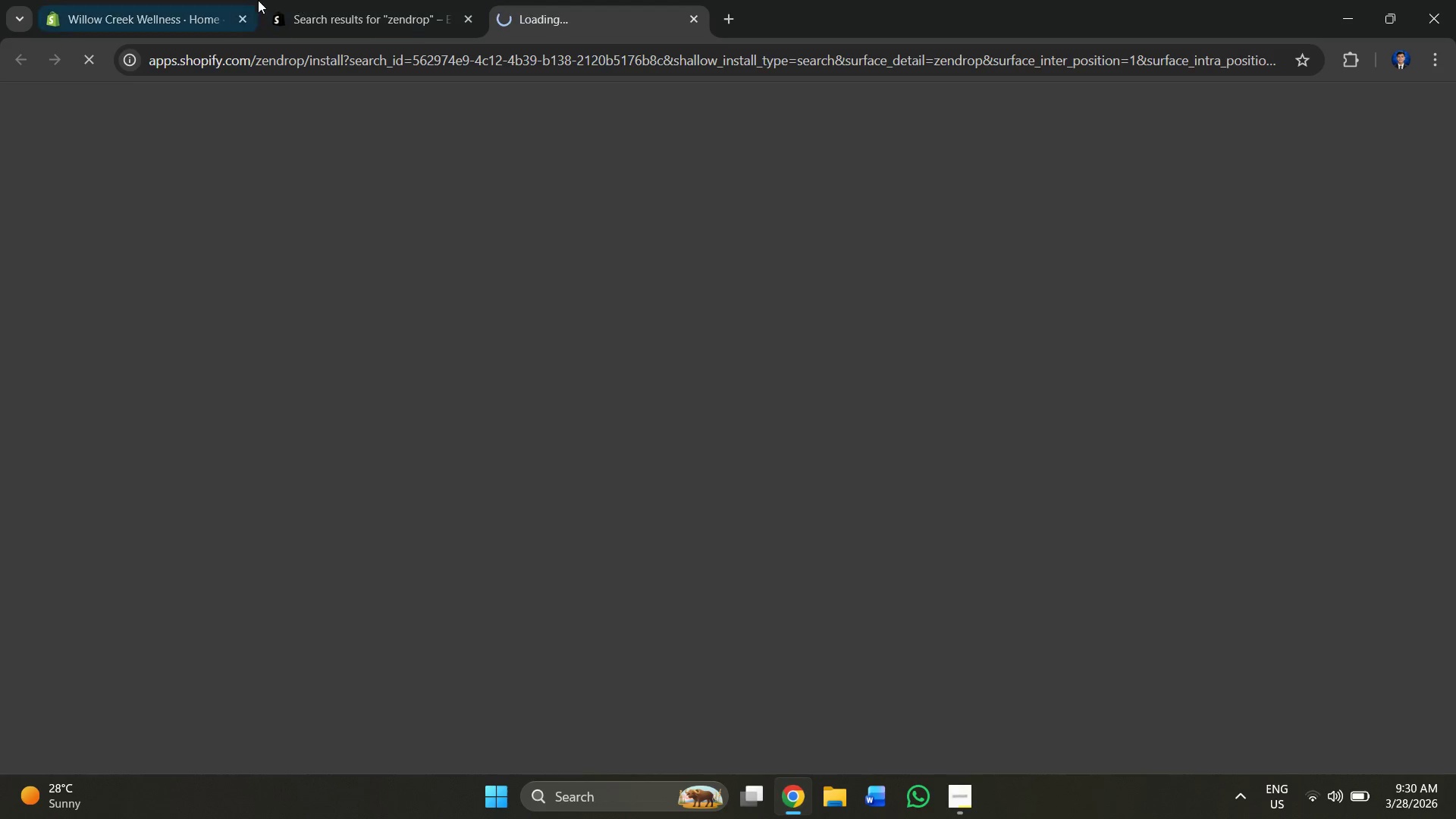 
left_click([335, 0])
 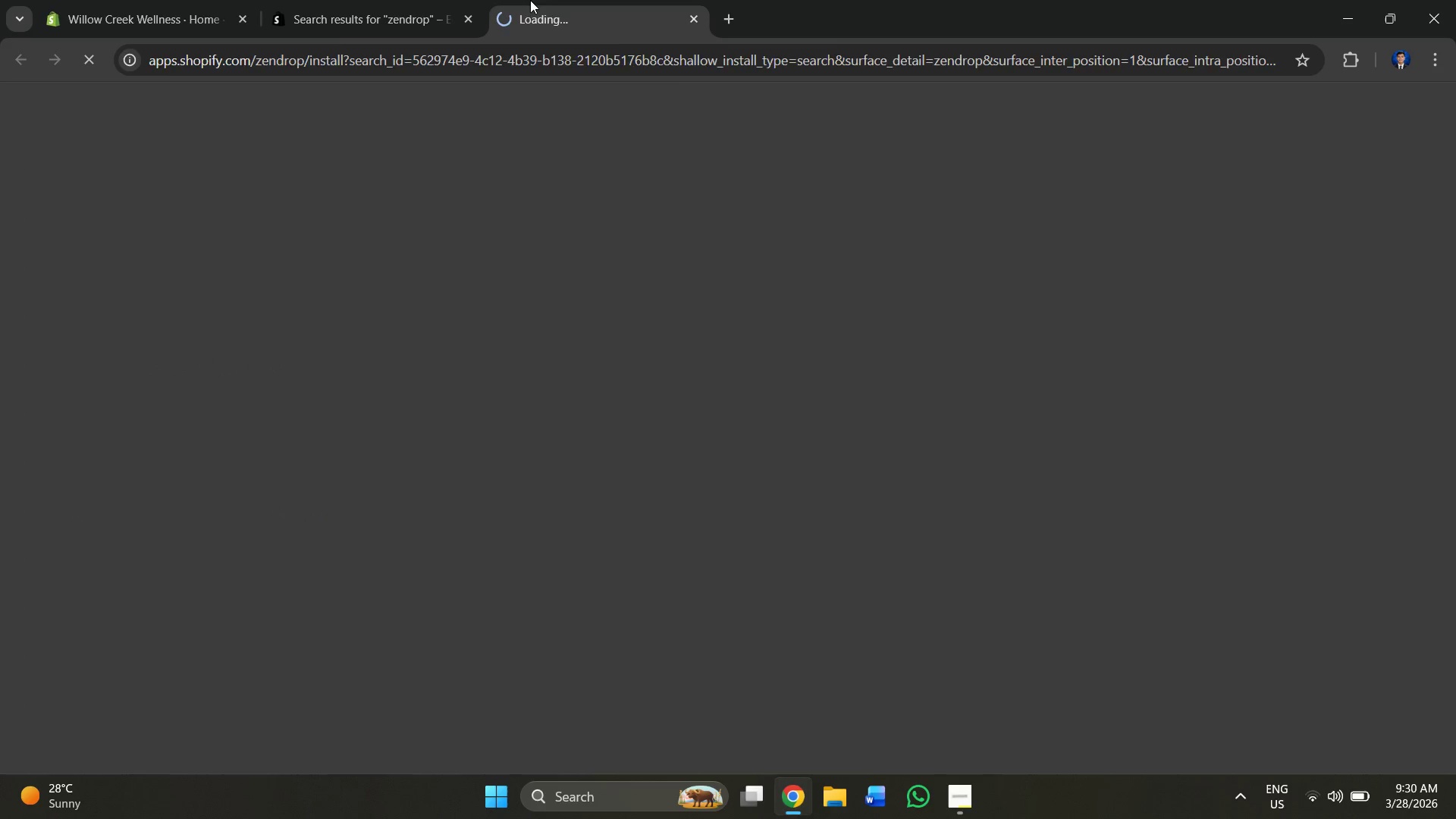 
mouse_move([687, -10])
 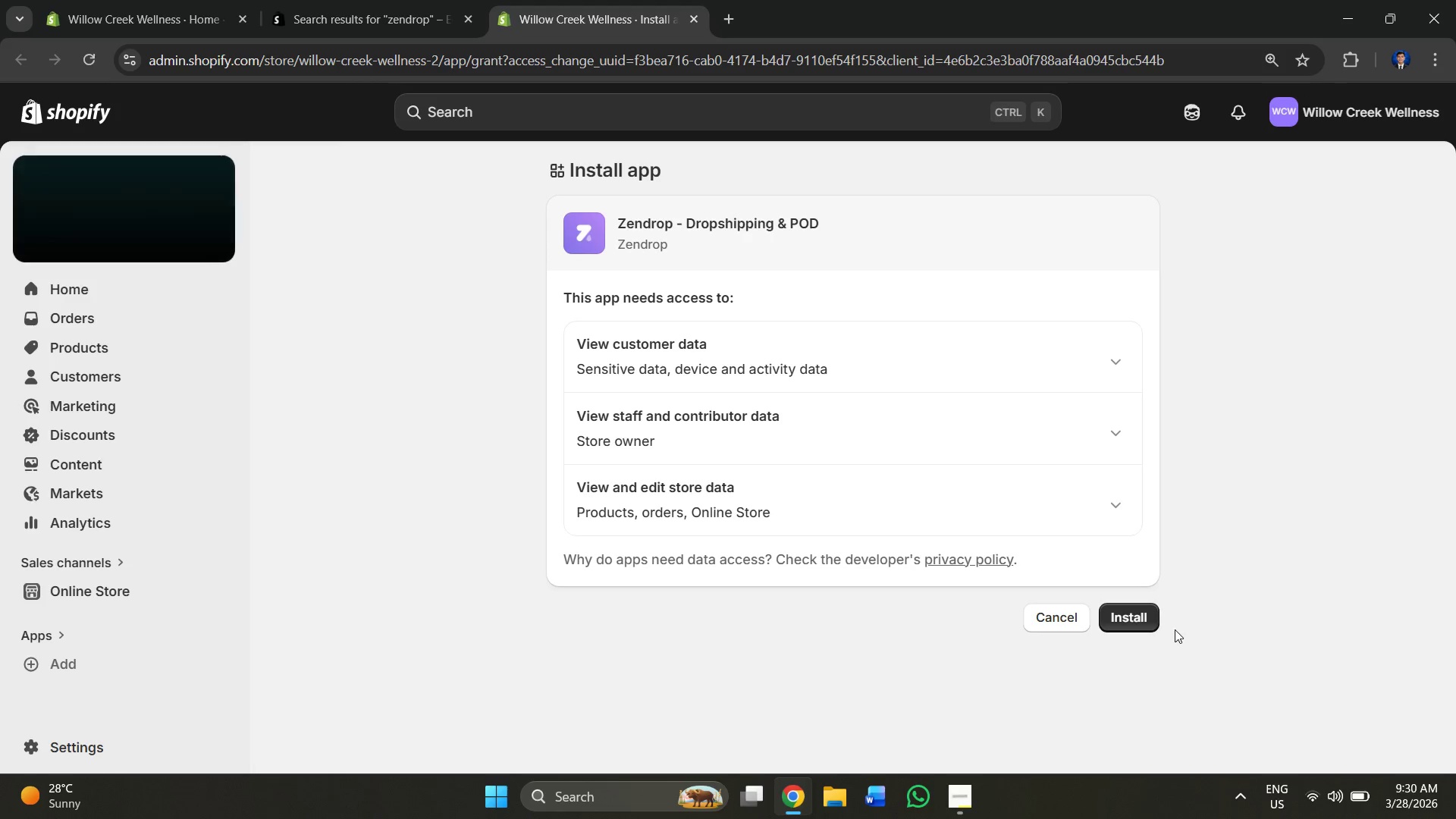 
left_click([1151, 629])
 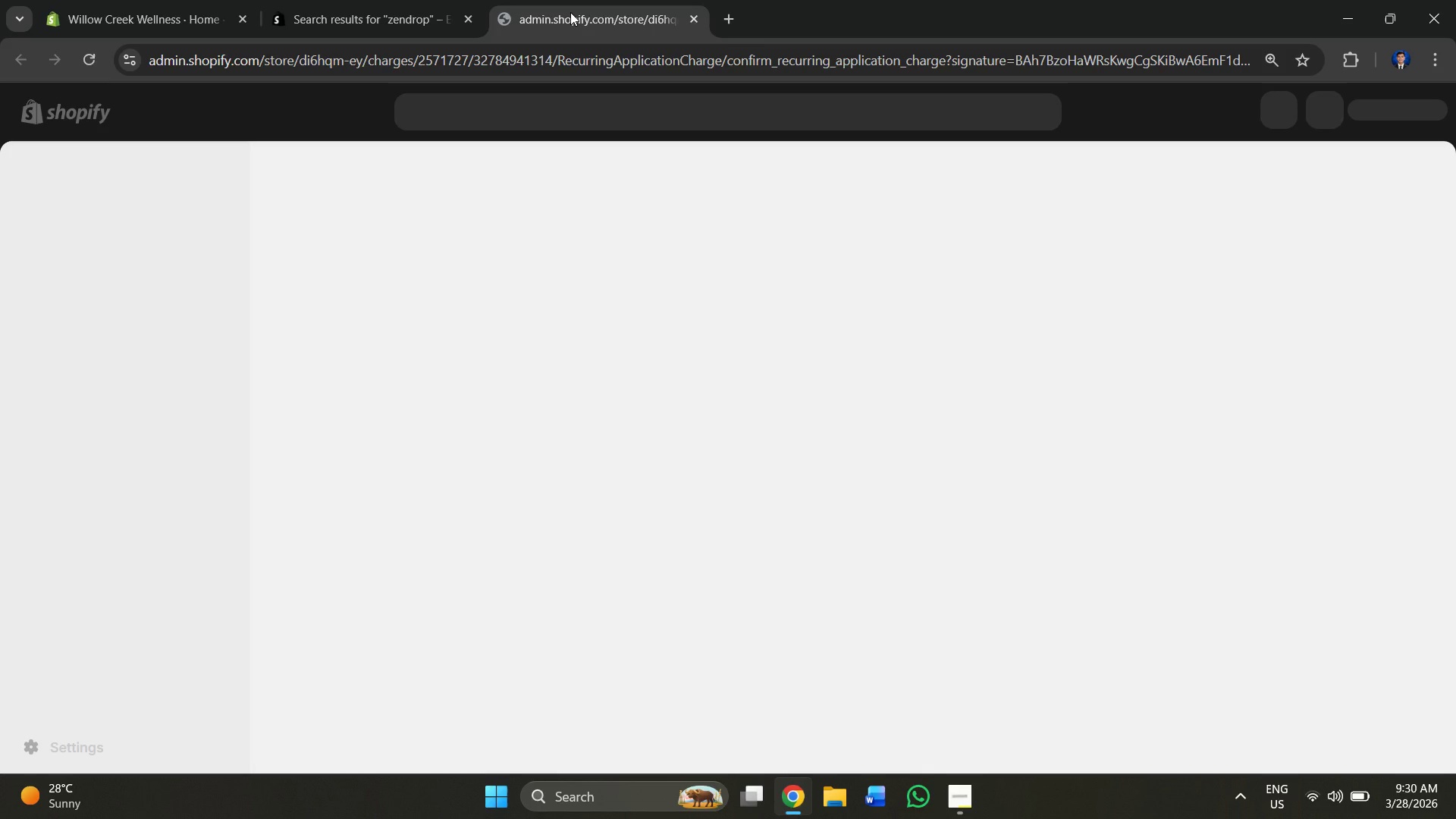 
wait(12.39)
 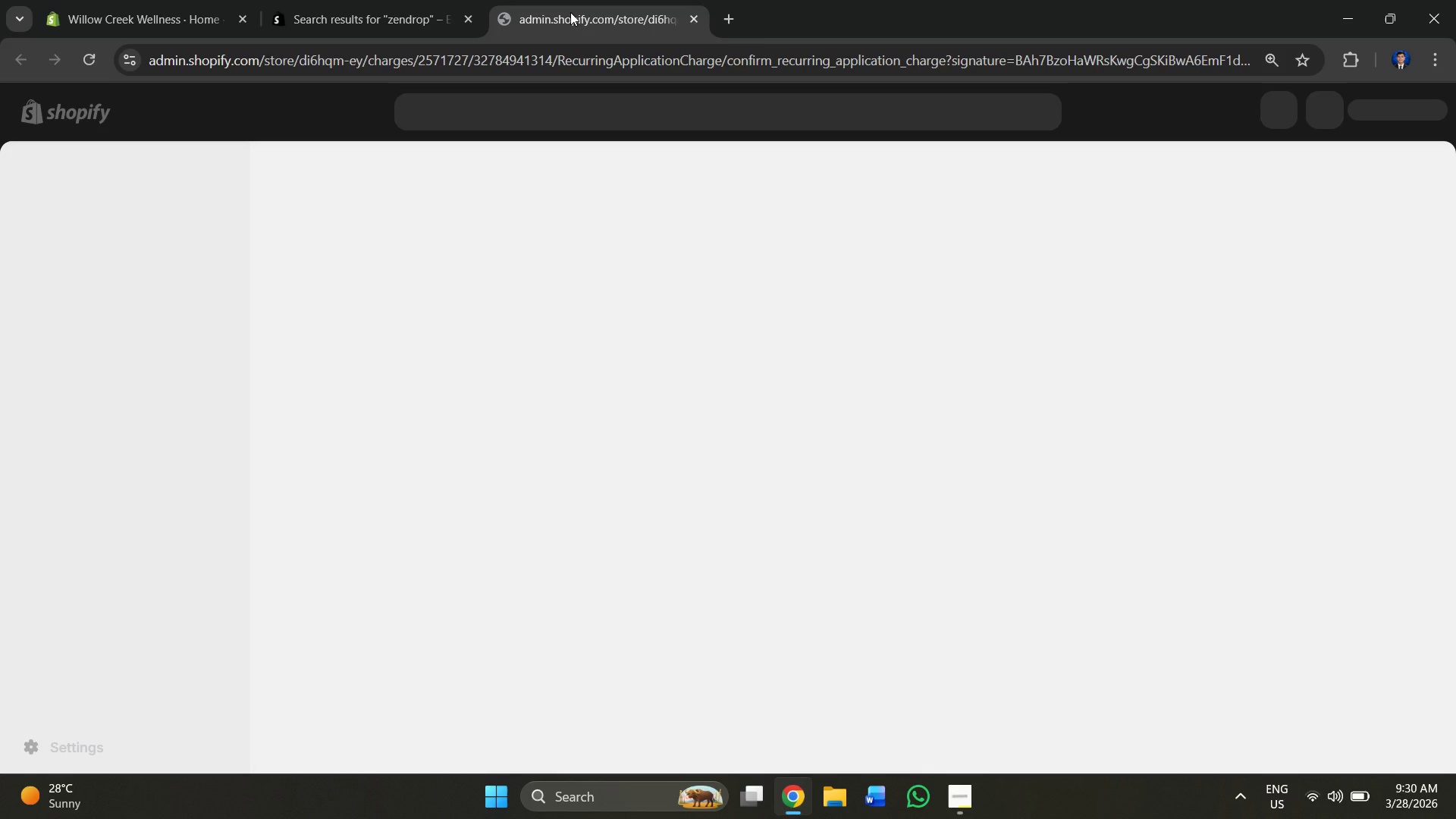 
left_click([55, 472])
 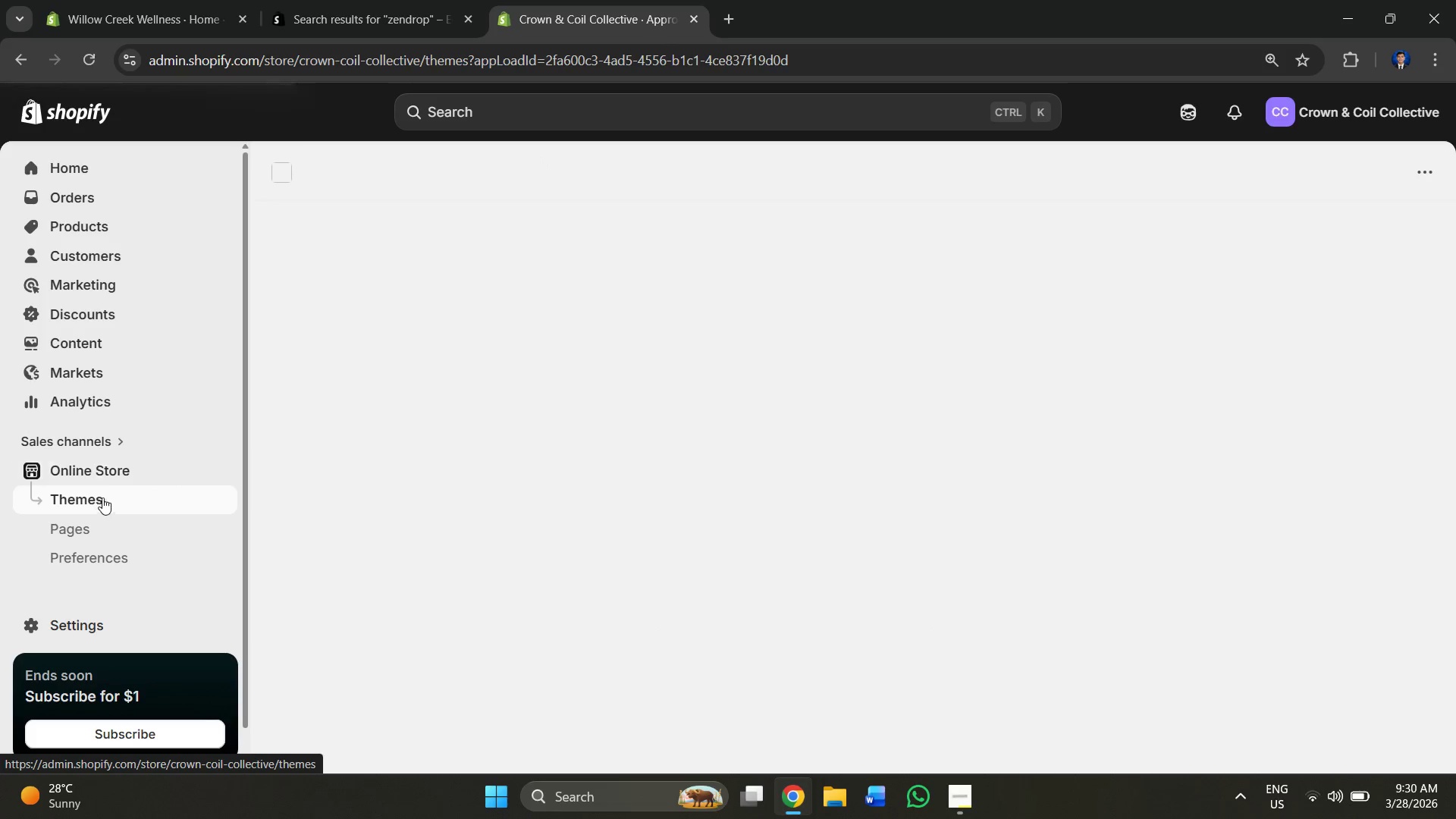 
left_click([100, 472])
 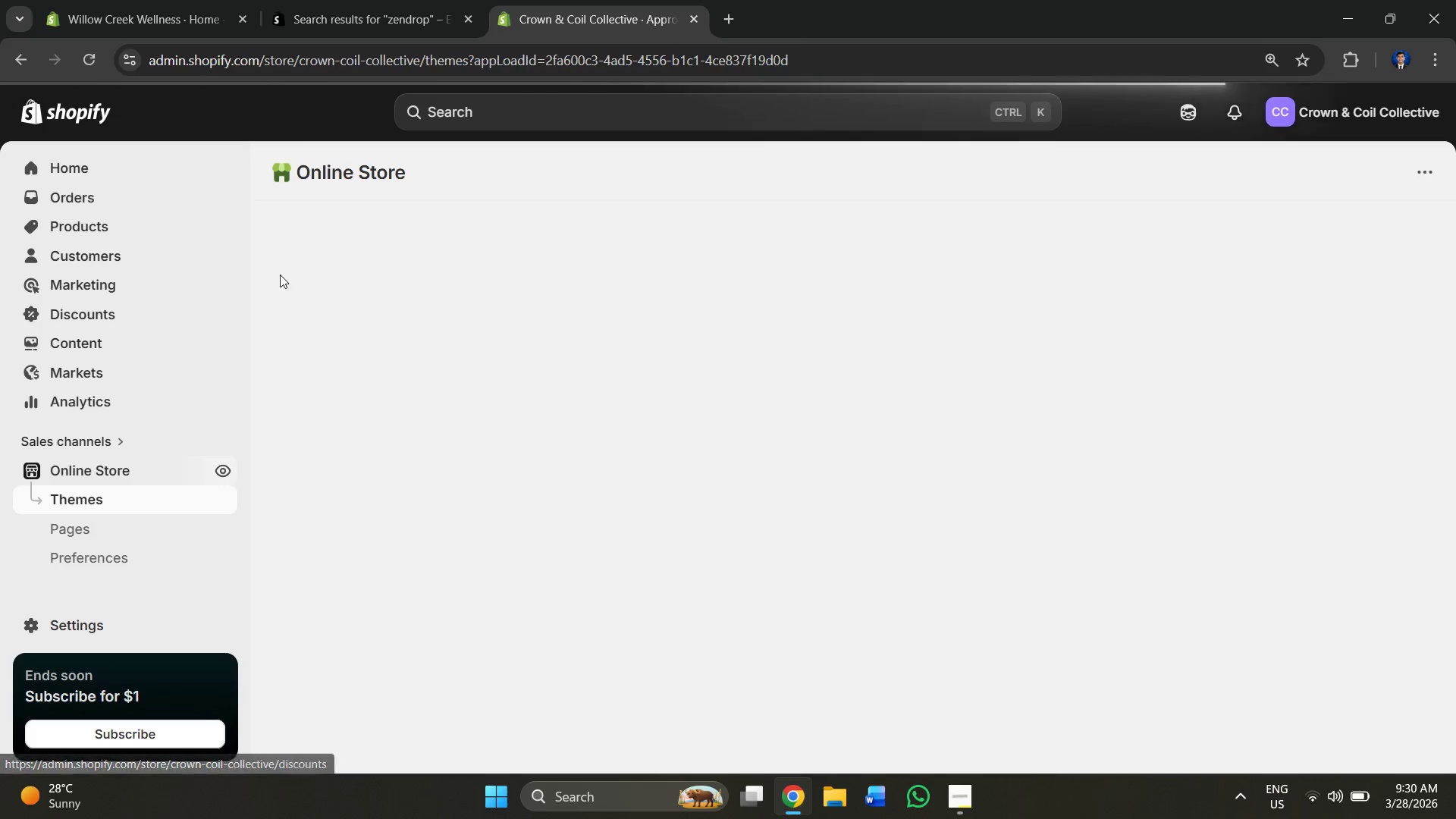 
left_click([379, 0])
 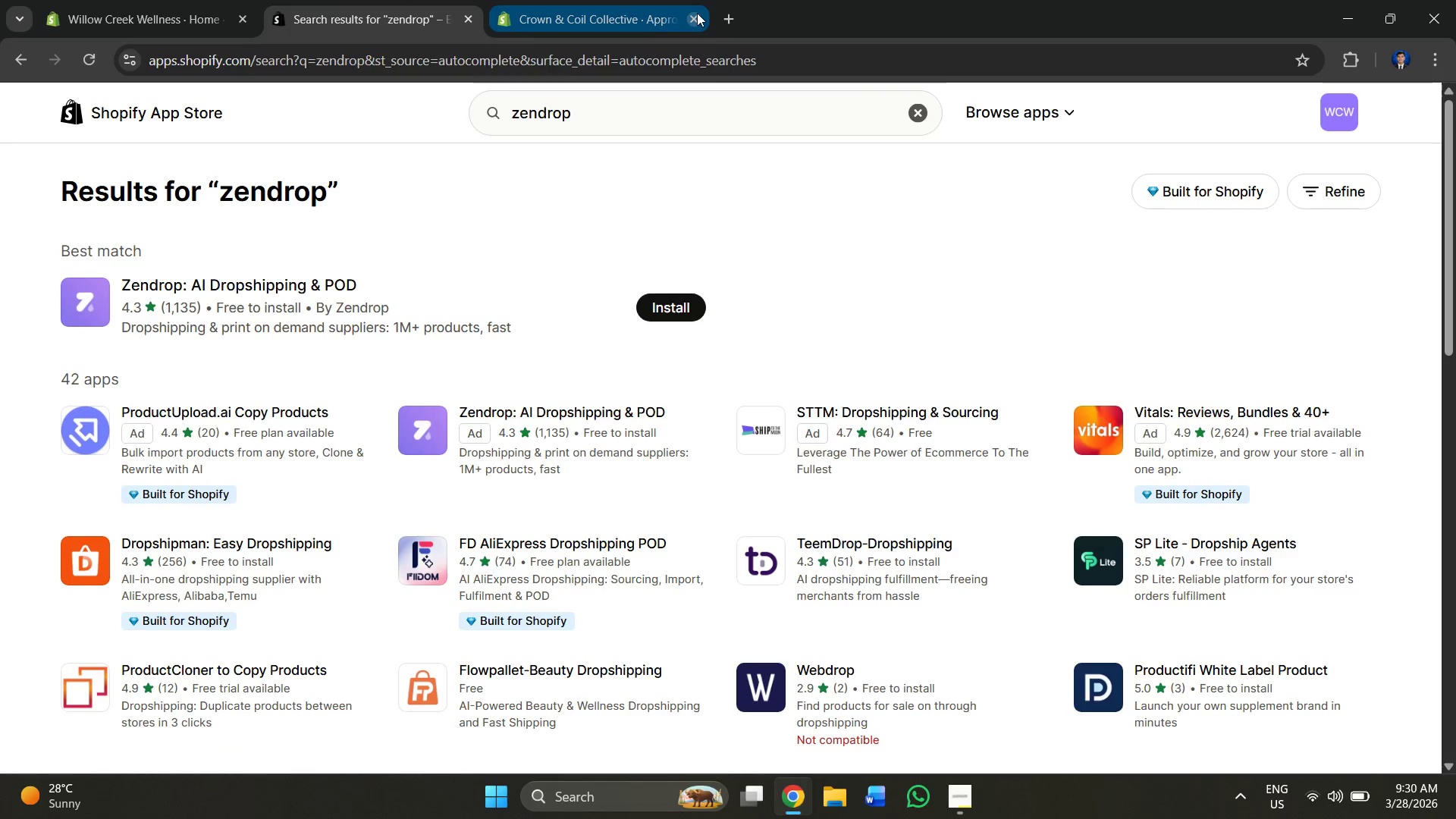 
left_click([697, 13])
 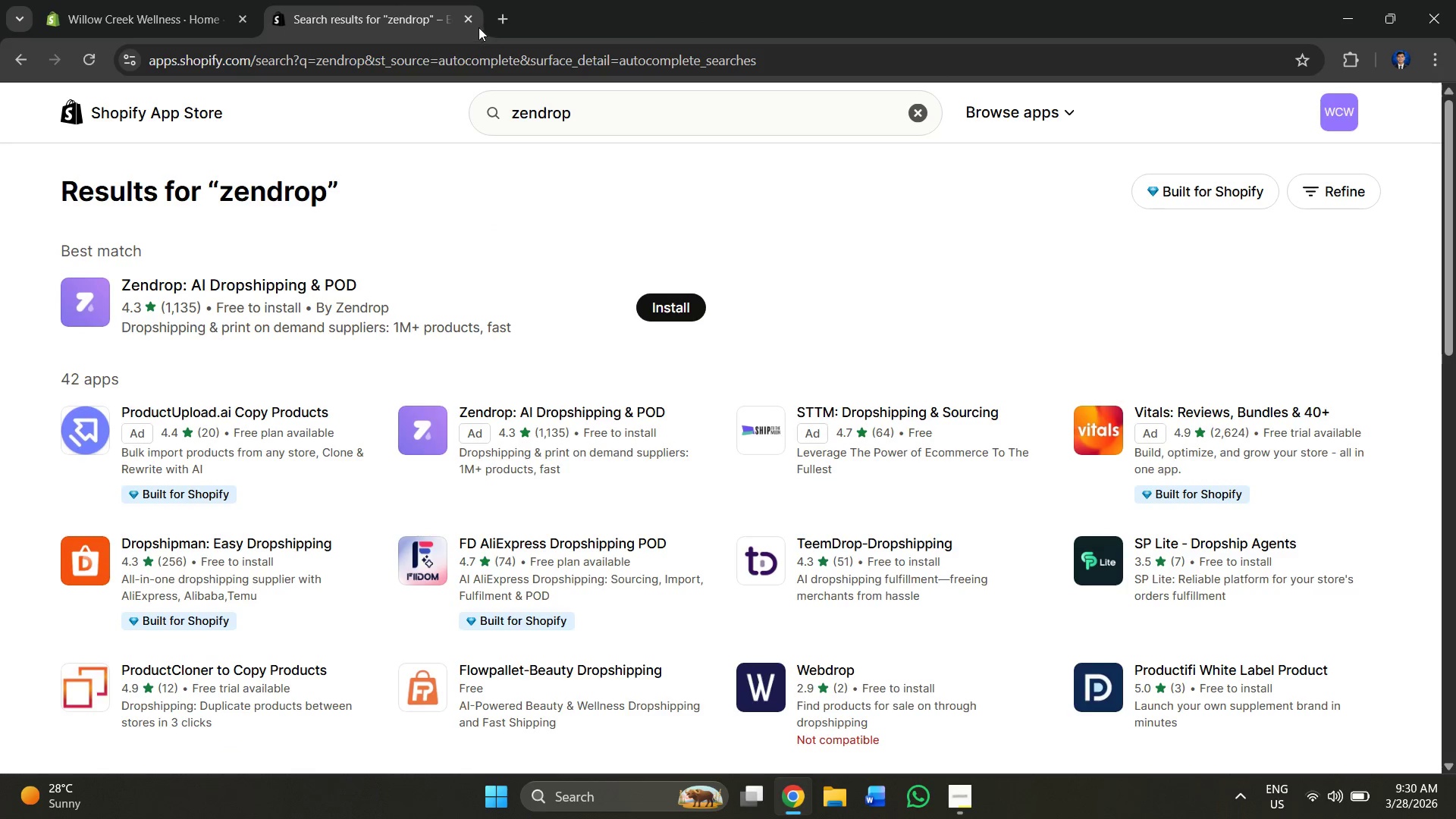 
left_click([464, 14])
 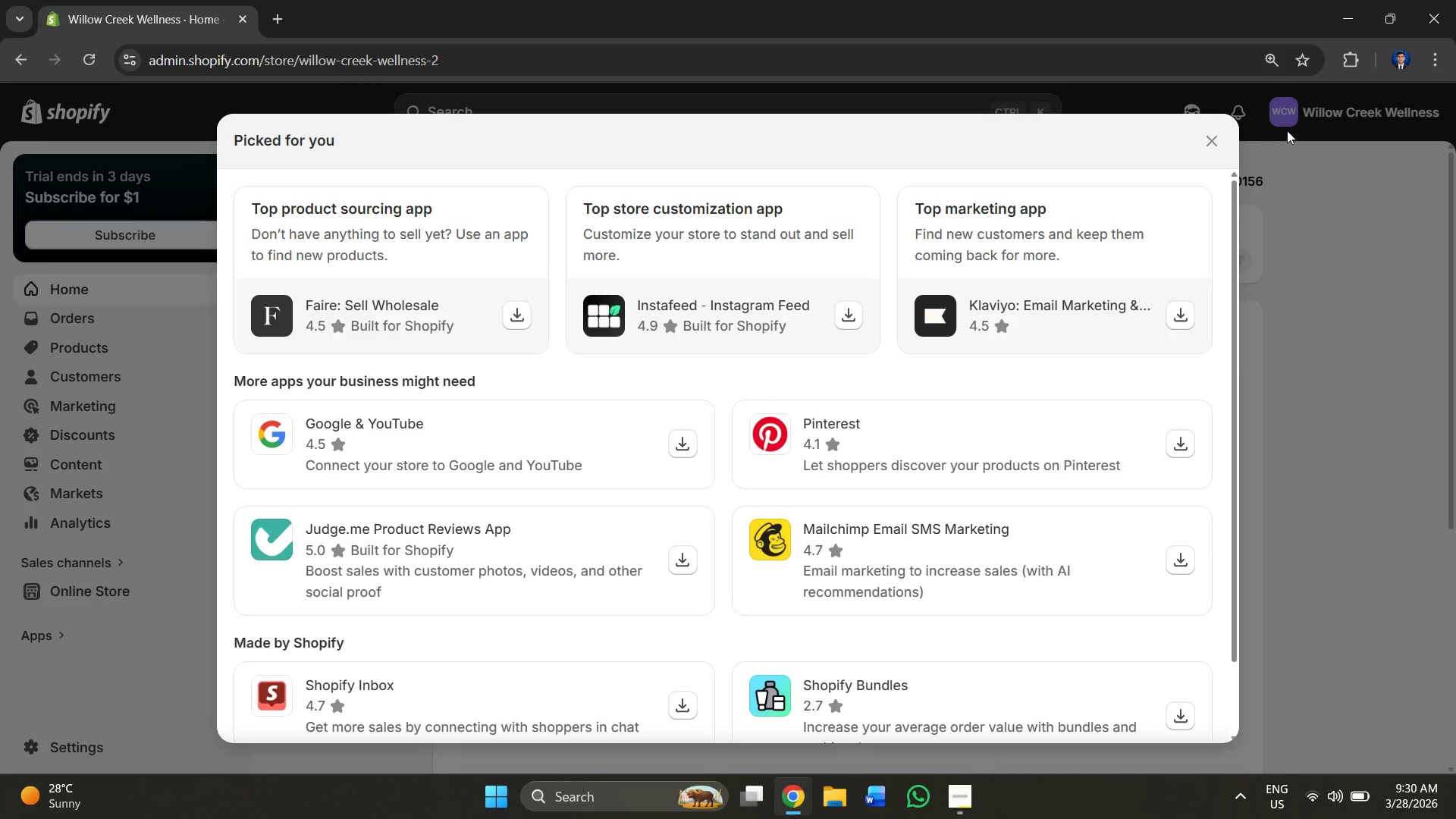 
left_click([1201, 140])
 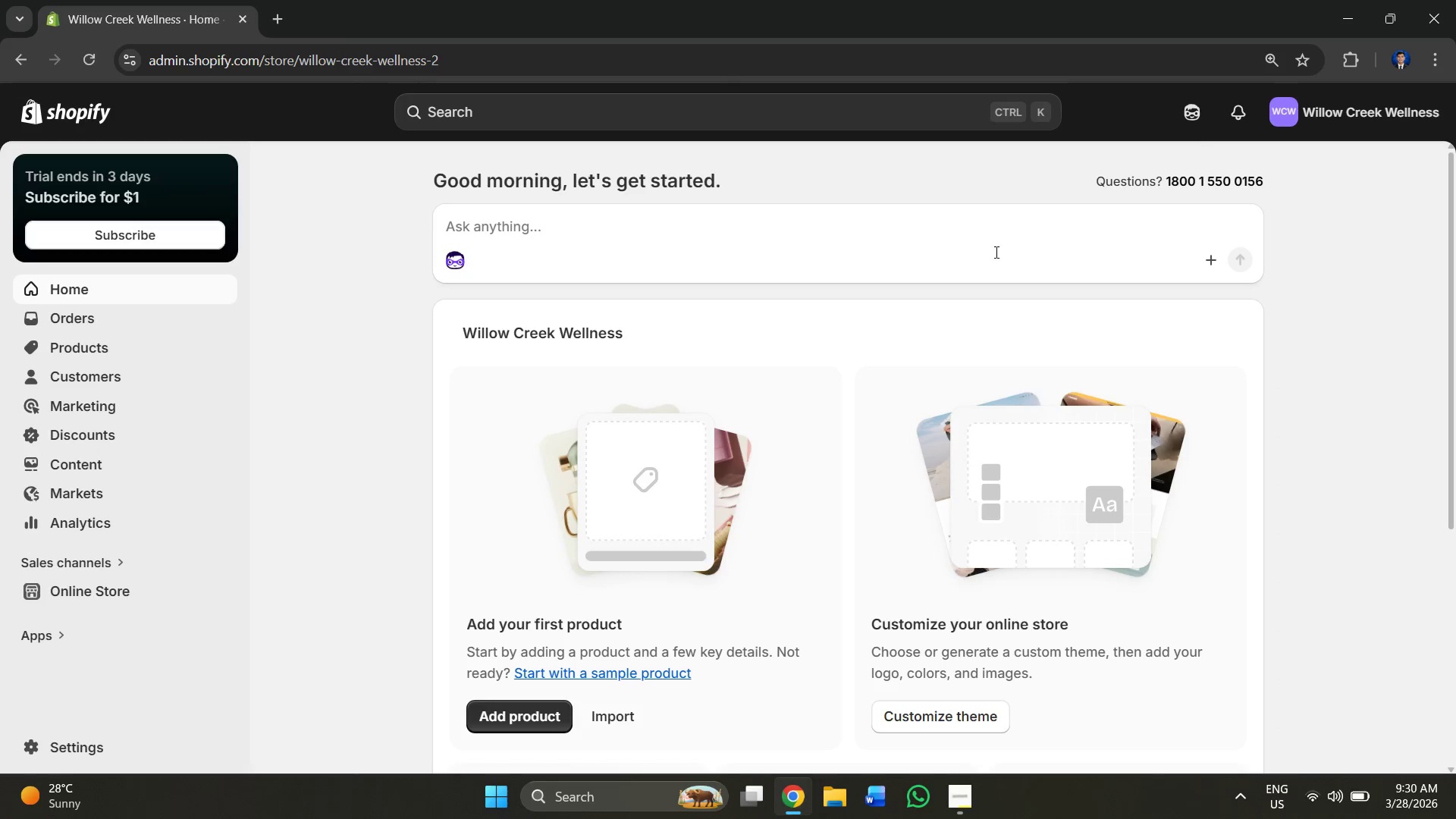 
scroll: coordinate [469, 453], scroll_direction: down, amount: 4.0
 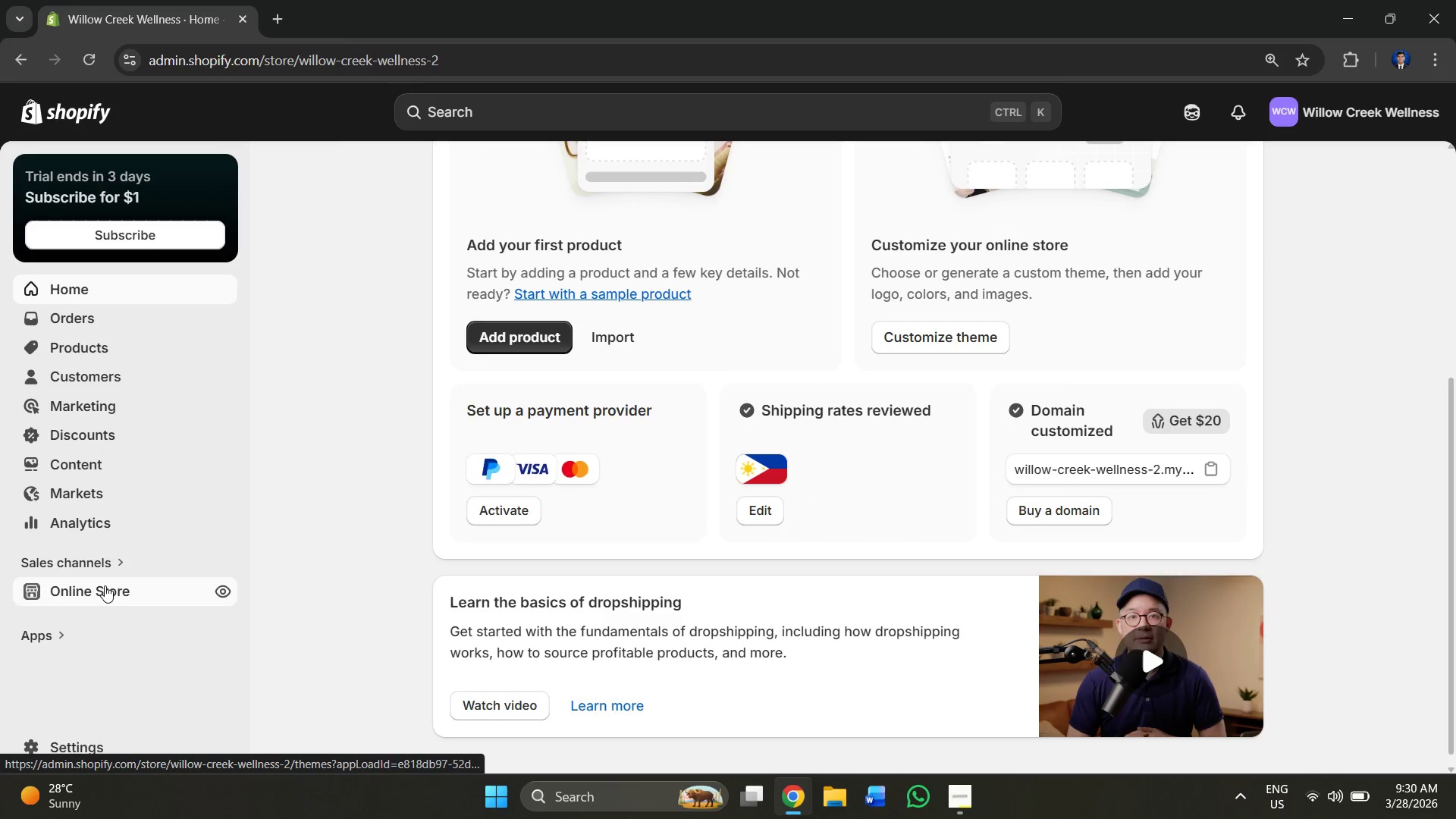 
left_click([61, 635])
 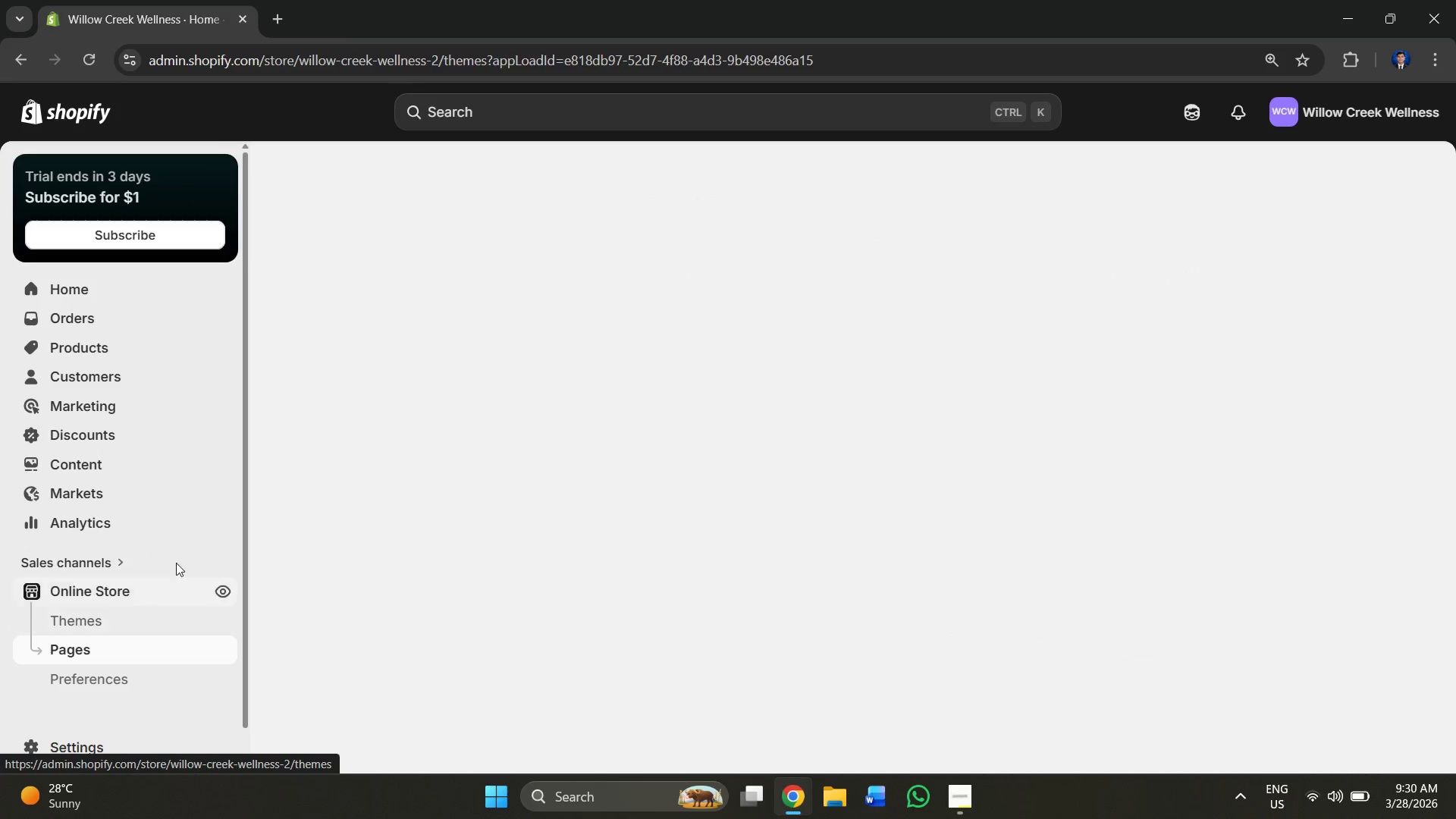 
scroll: coordinate [171, 530], scroll_direction: down, amount: 5.0
 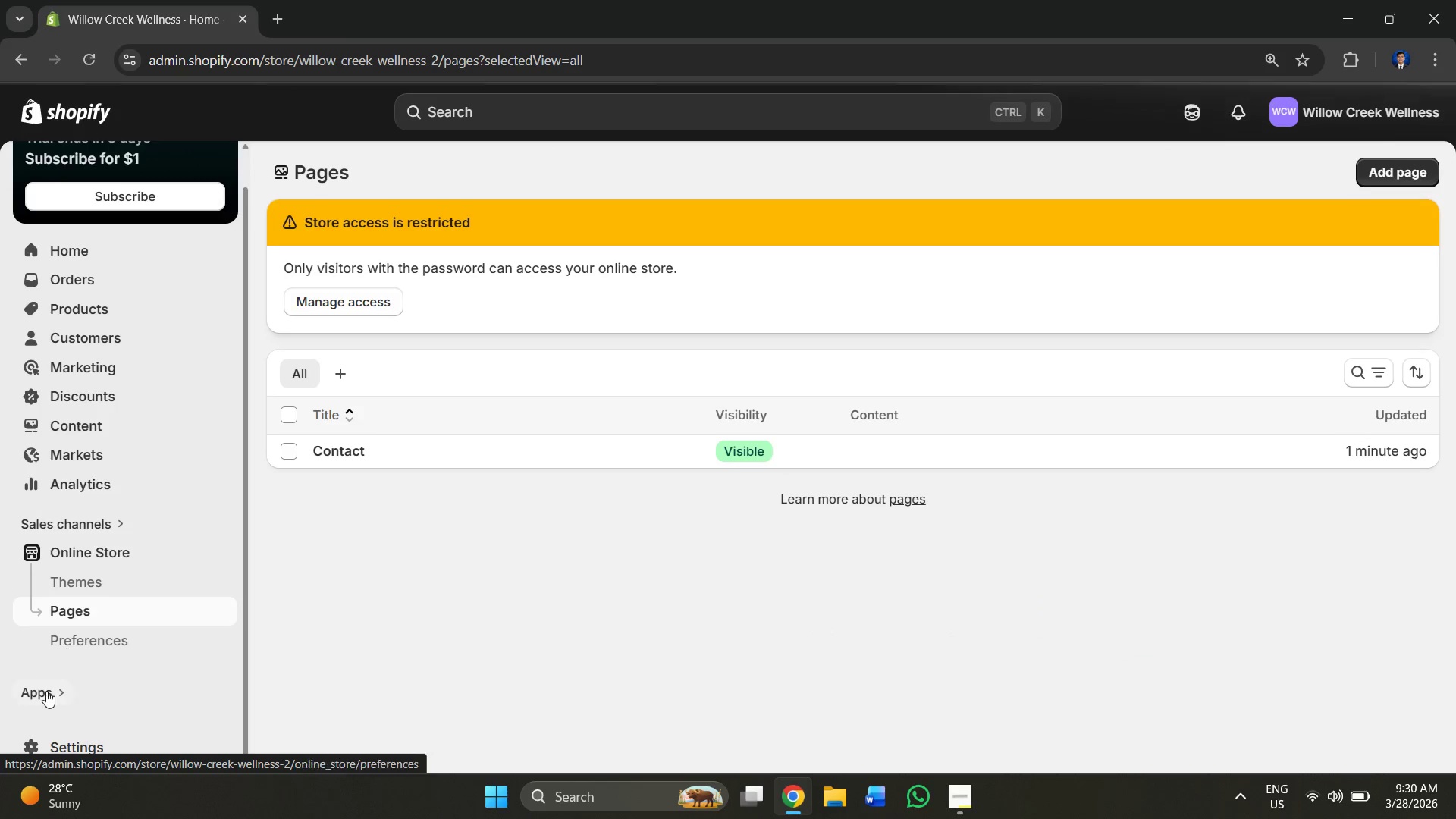 
left_click([46, 692])
 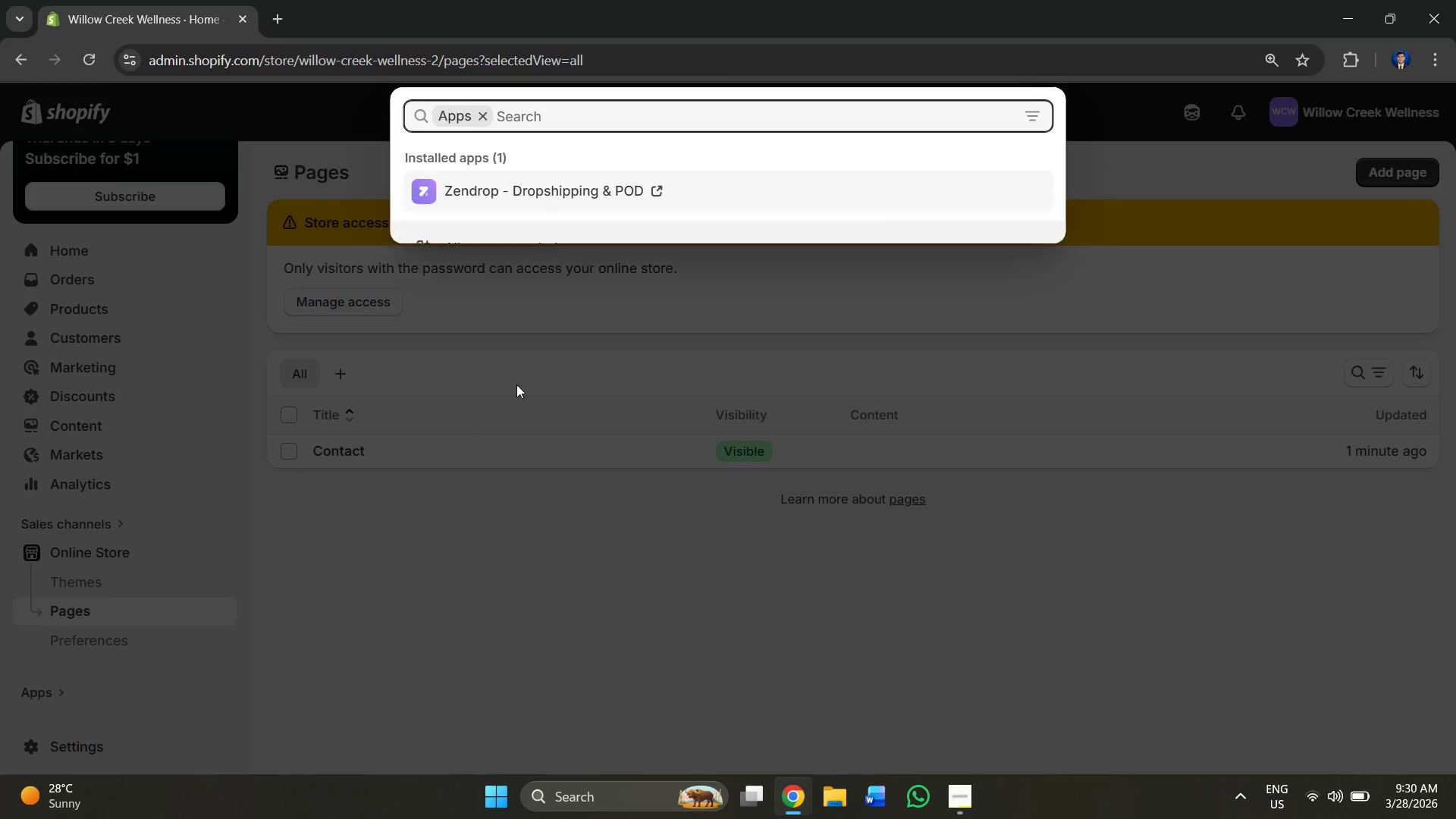 
left_click([607, 530])
 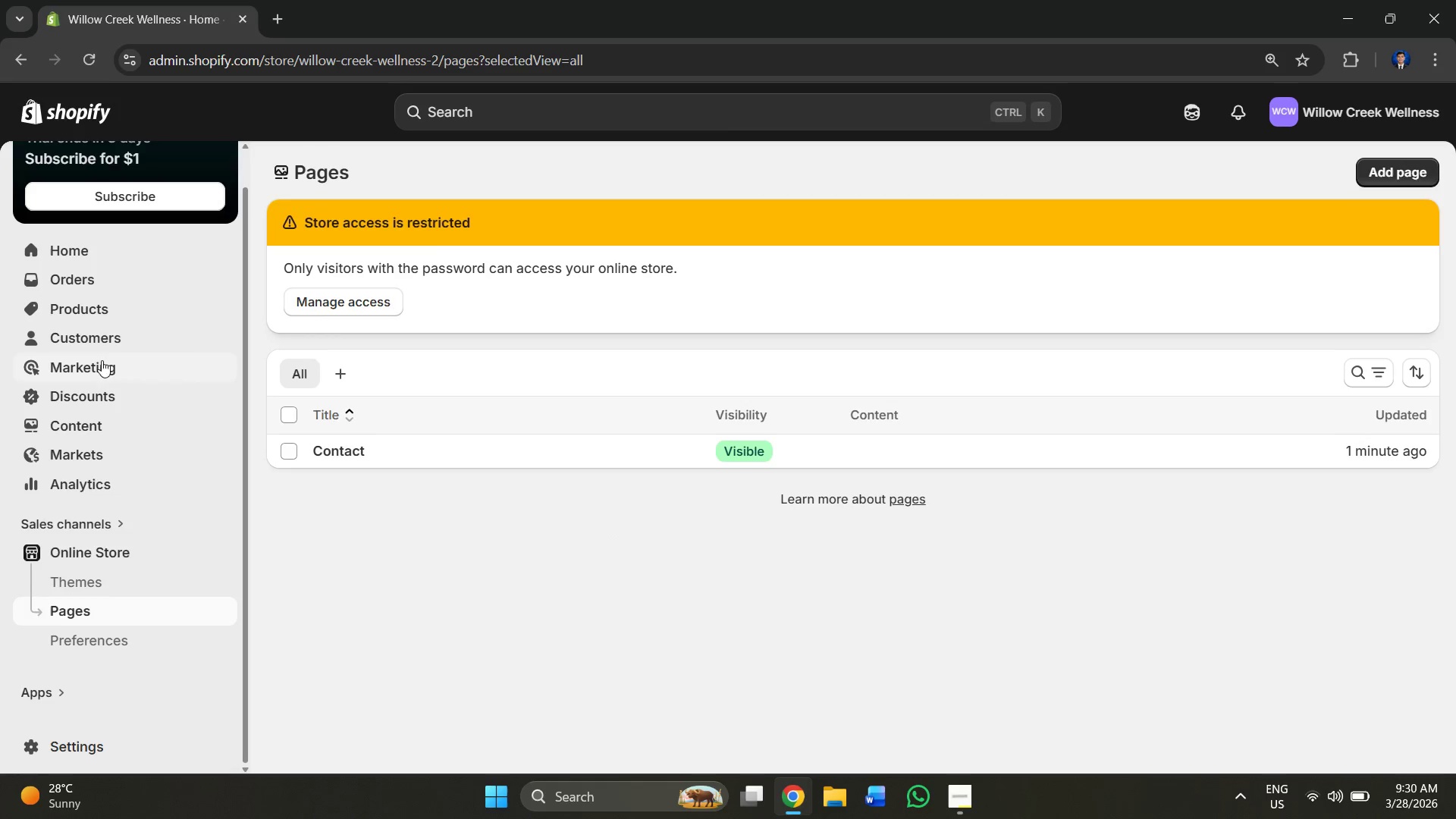 
scroll: coordinate [82, 344], scroll_direction: up, amount: 5.0
 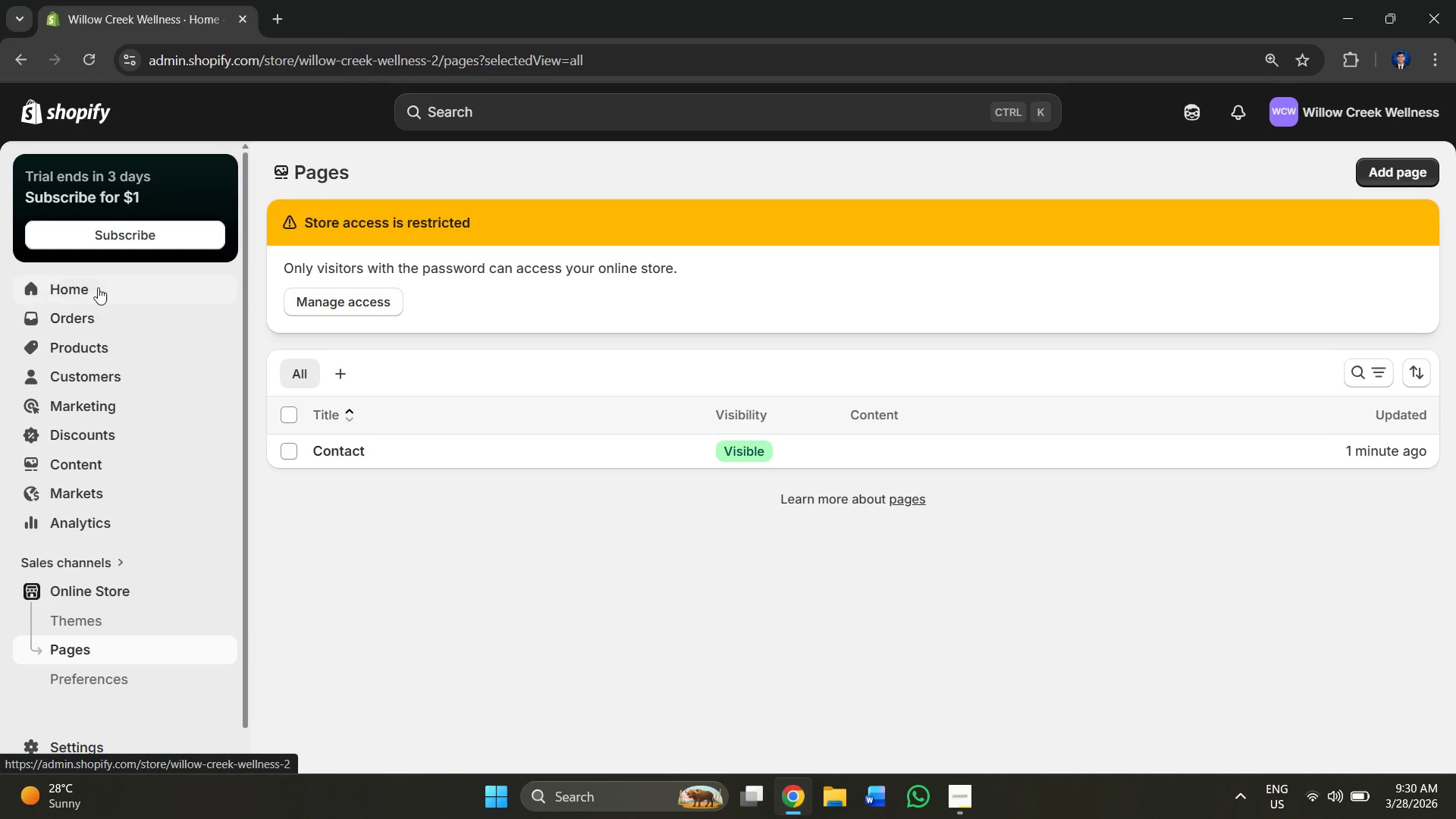 
left_click([96, 286])
 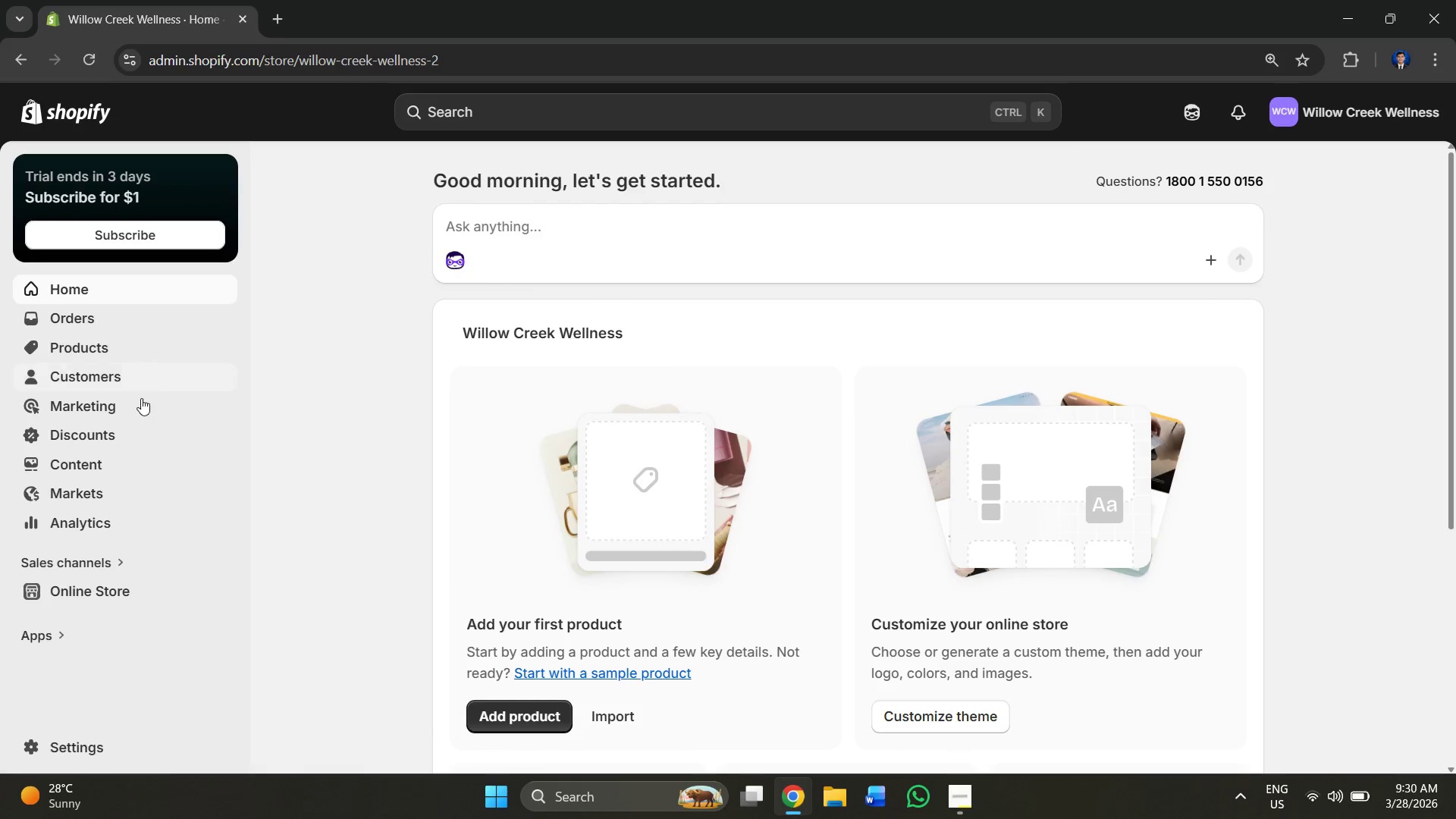 
scroll: coordinate [645, 447], scroll_direction: down, amount: 5.0
 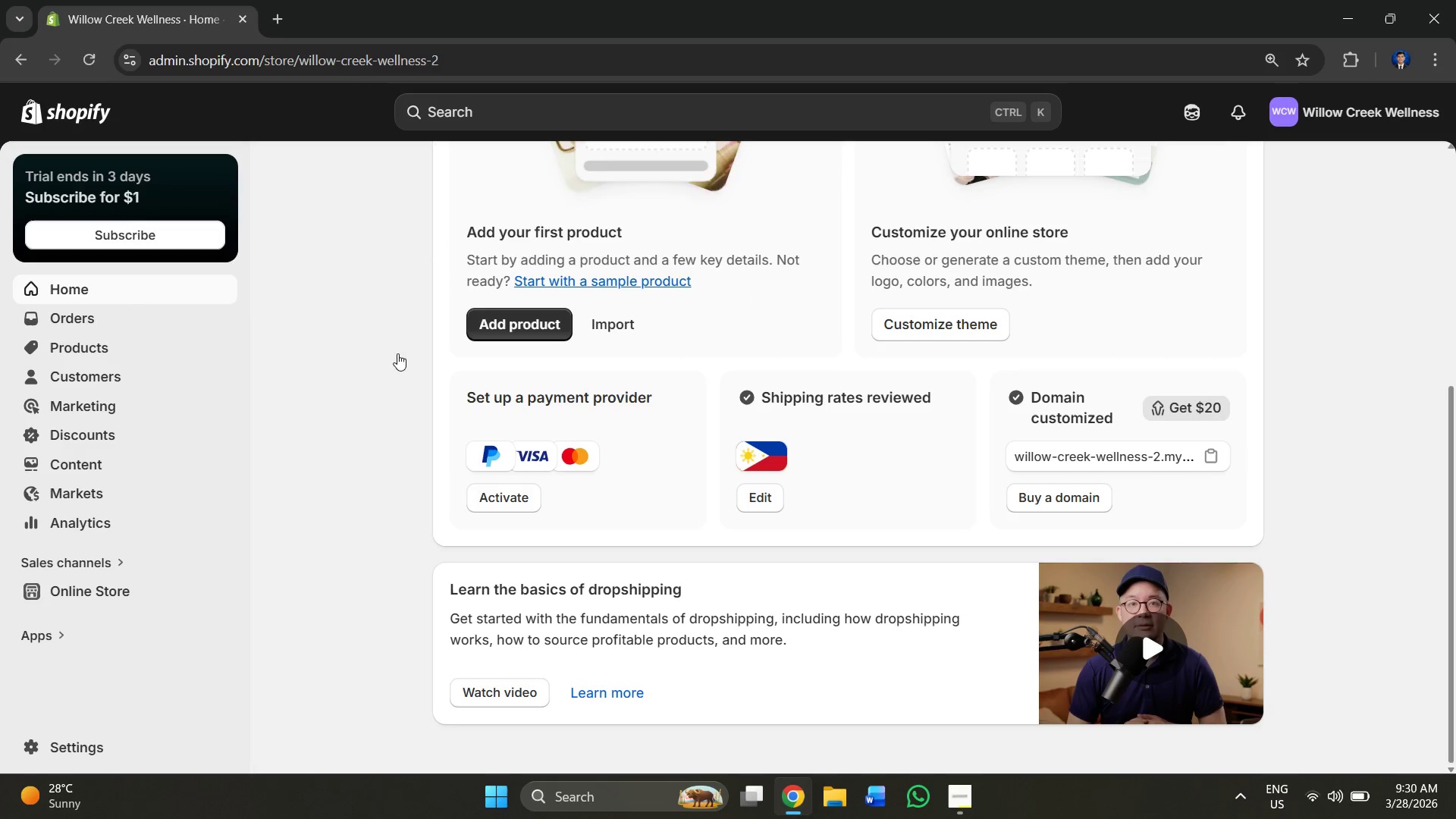 
scroll: coordinate [218, 382], scroll_direction: up, amount: 4.0
 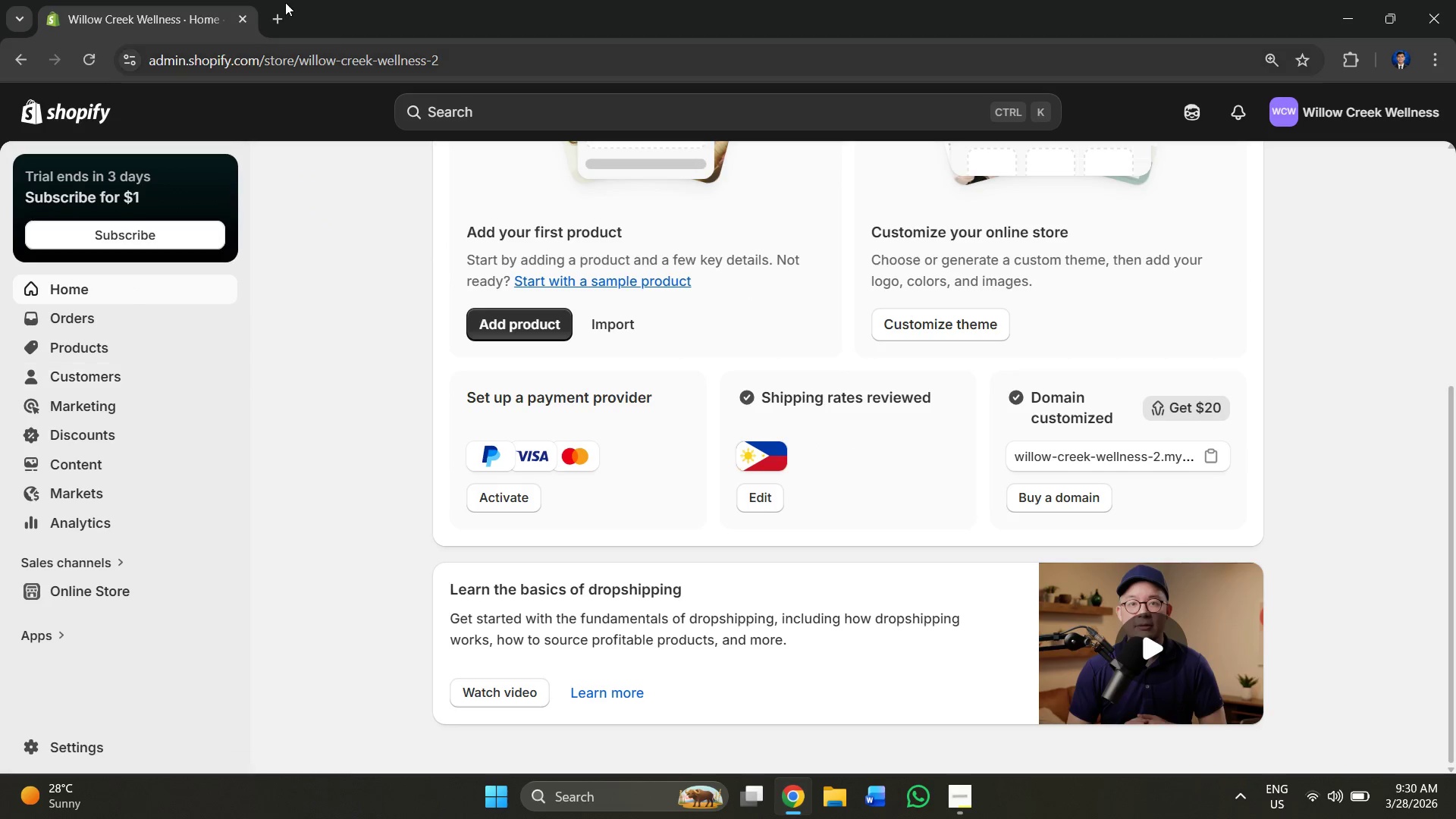 
left_click([286, 2])
 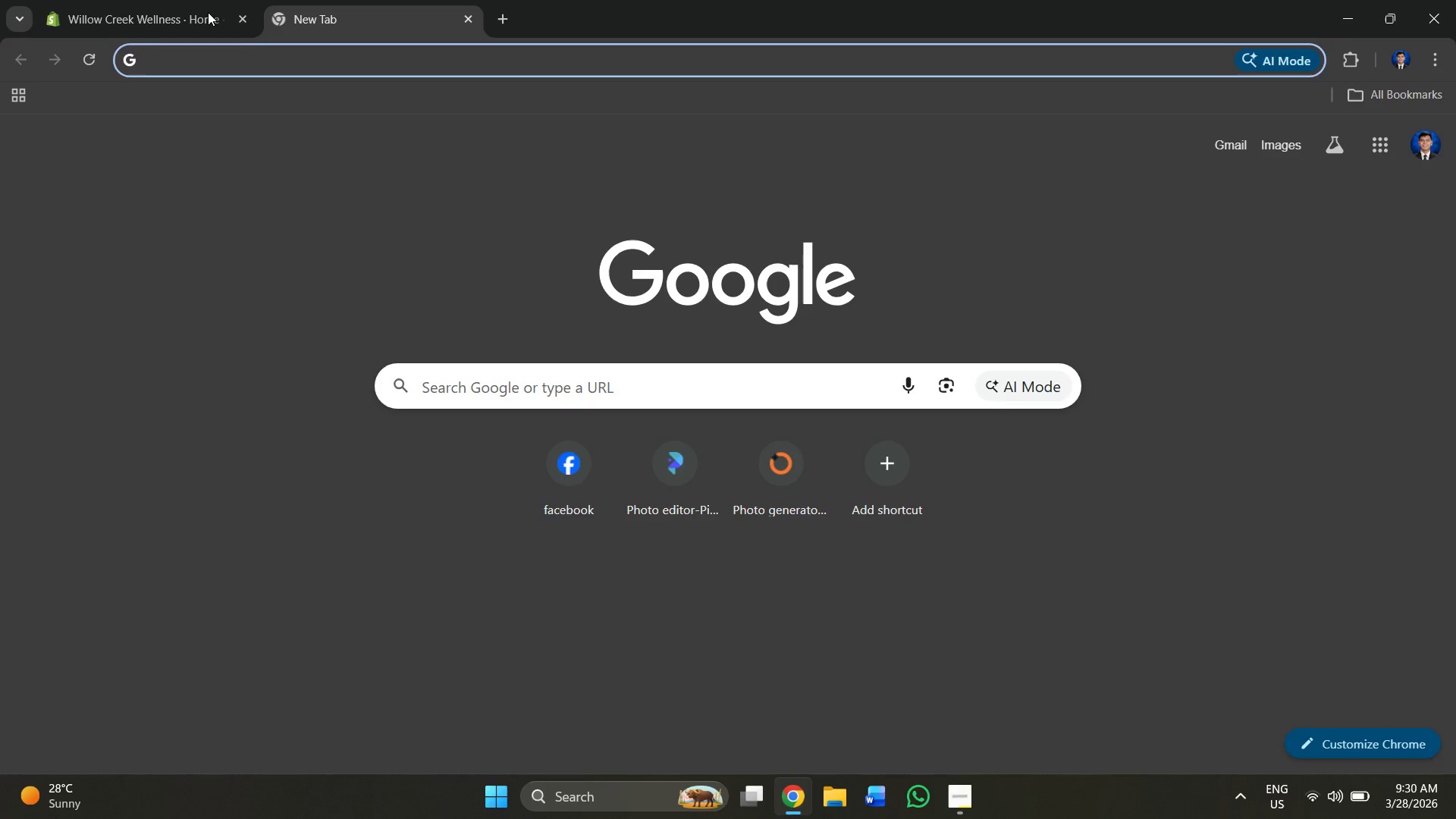 
left_click([177, 0])
 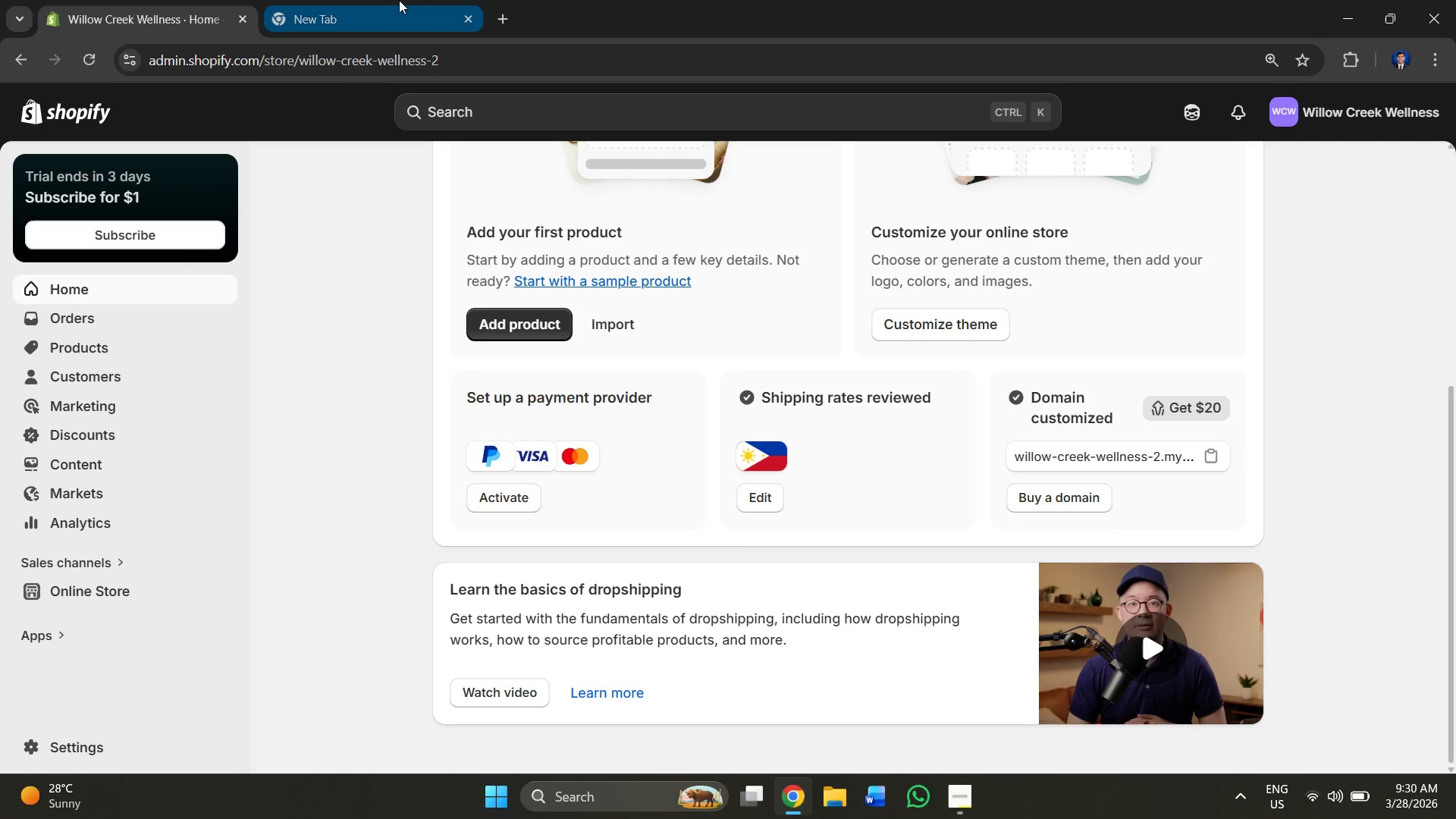 
left_click([400, 0])
 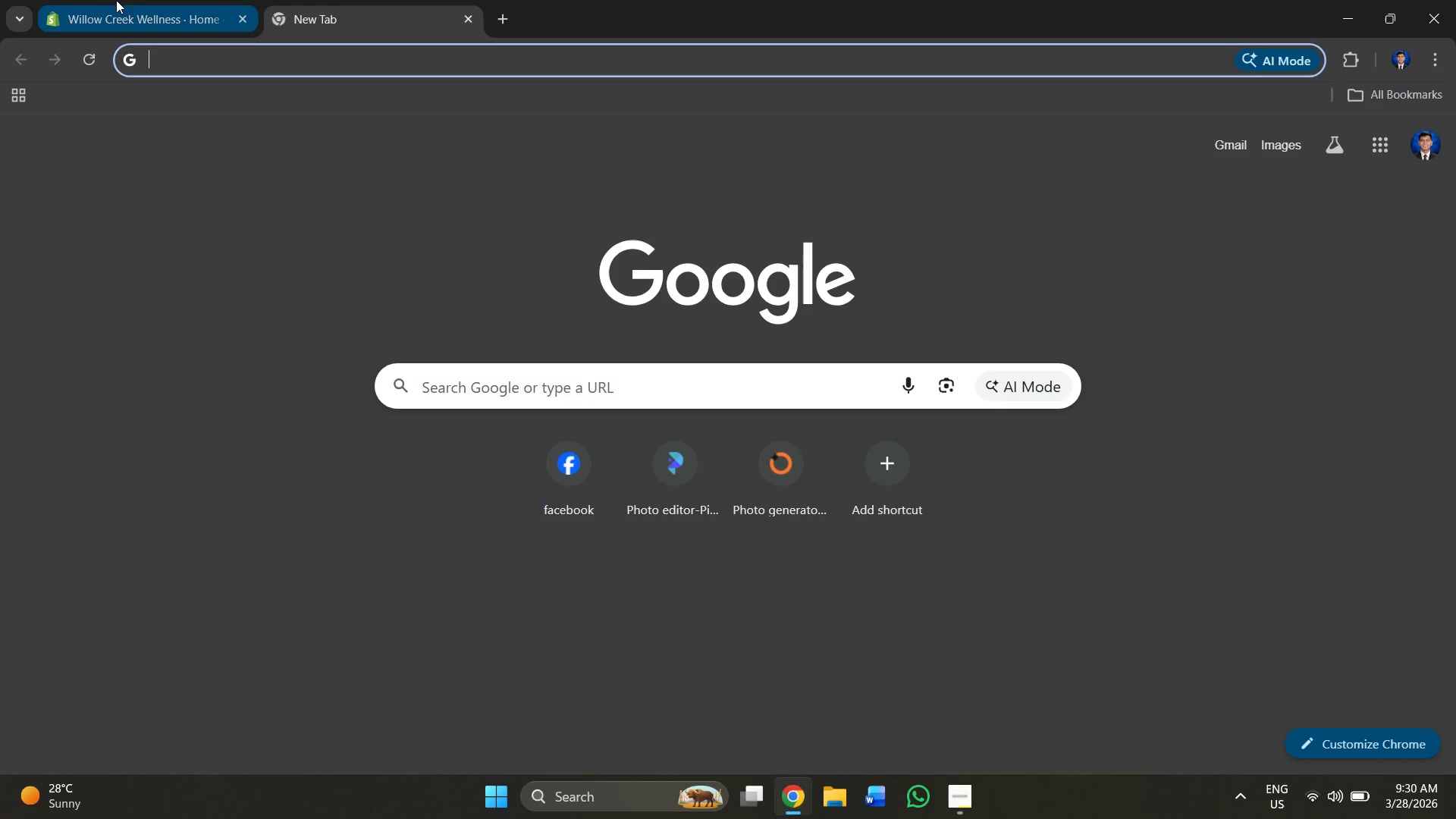 
left_click([116, 0])
 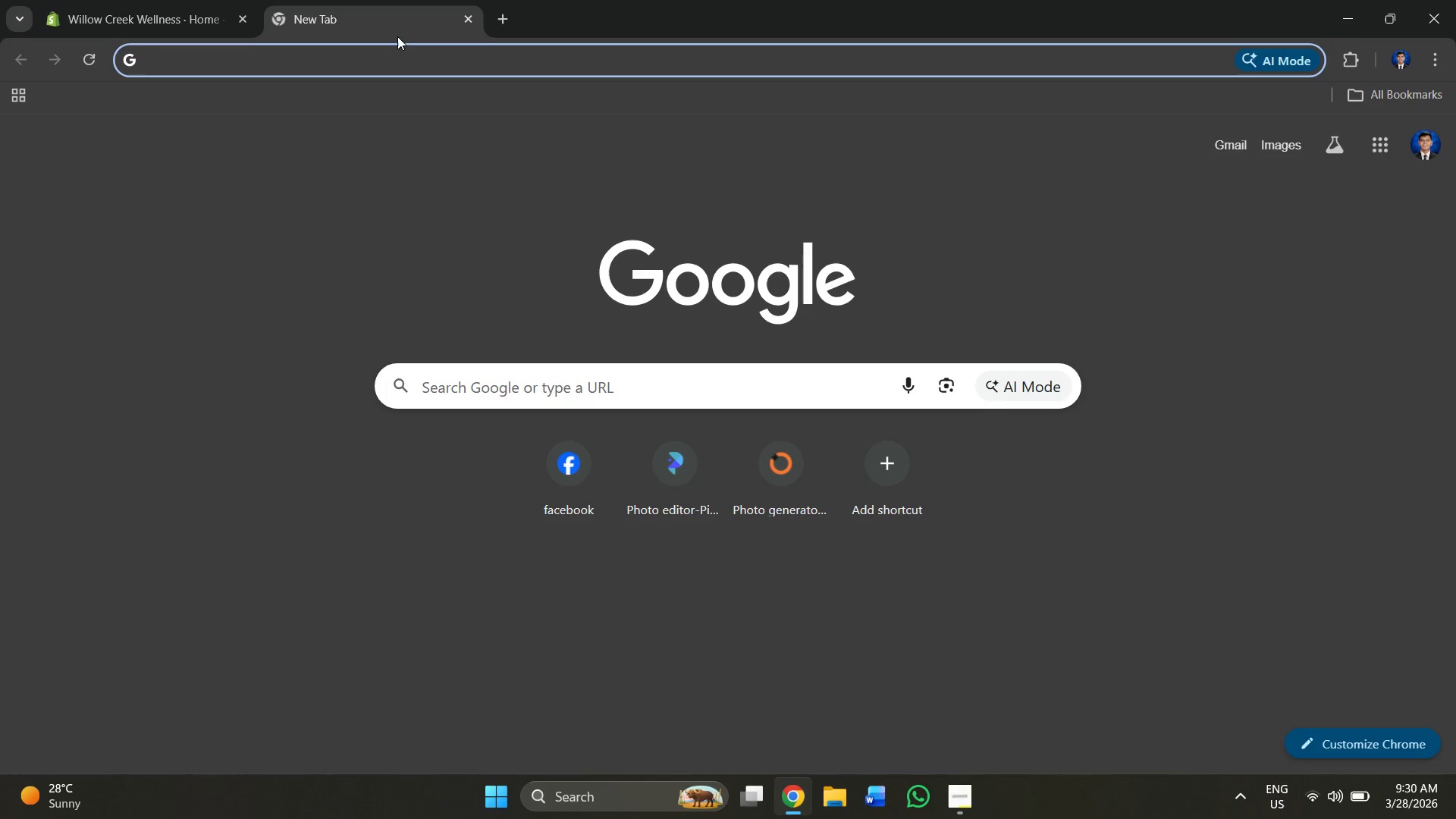 
left_click([397, 50])
 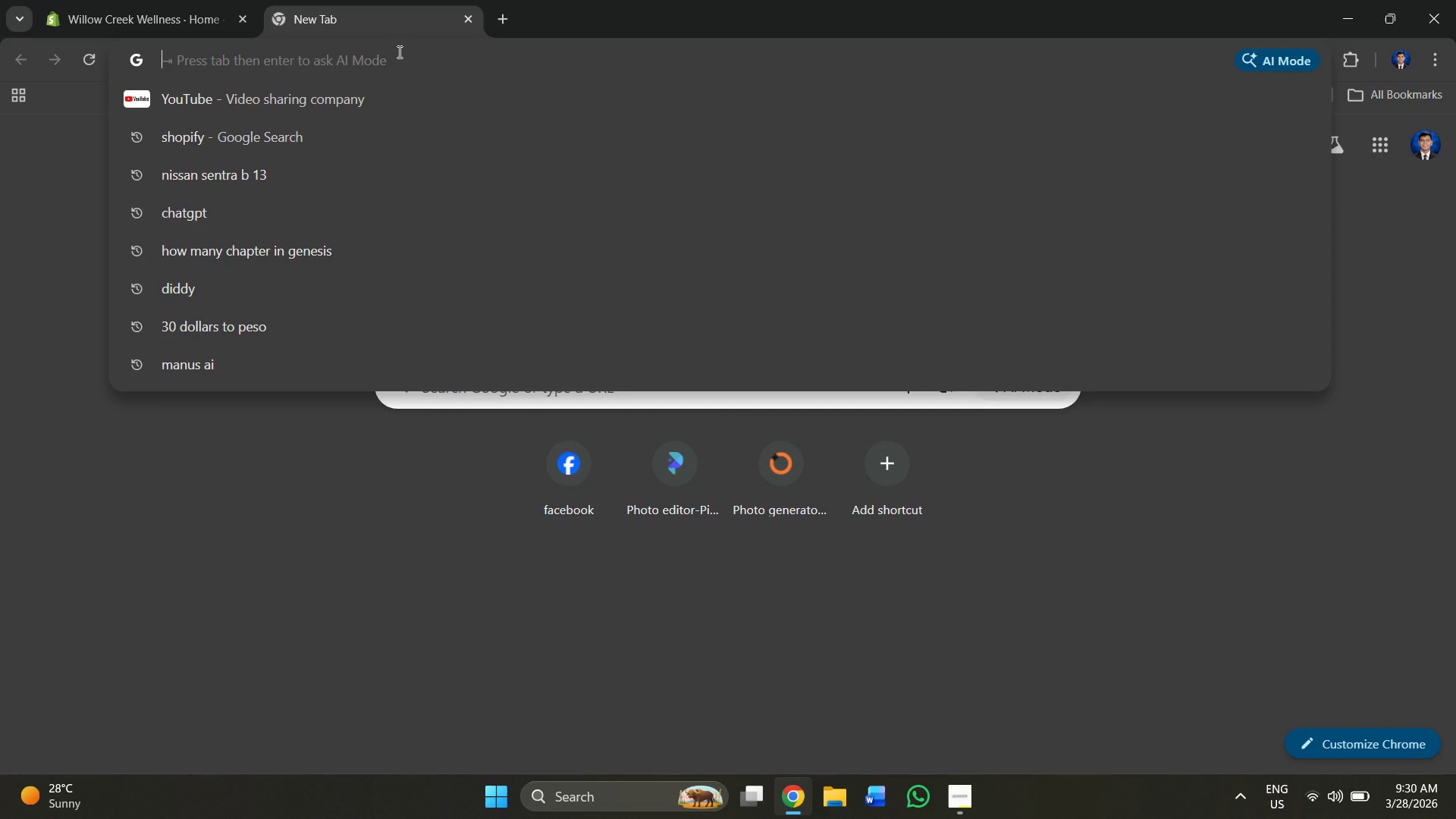 
type(chap)
key(Backspace)
type(tggpt )
 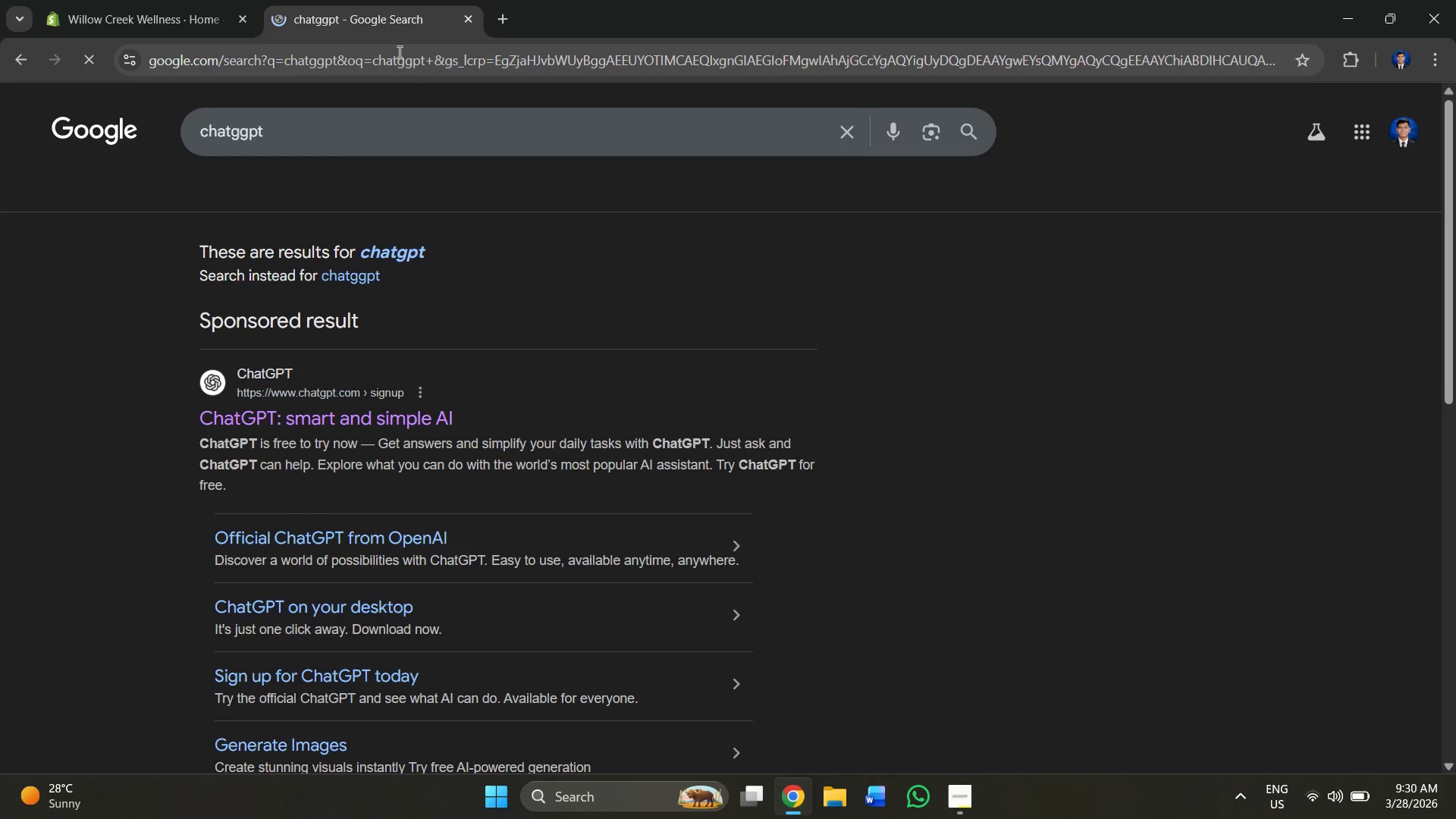 
hold_key(key=Enter, duration=5.83)
 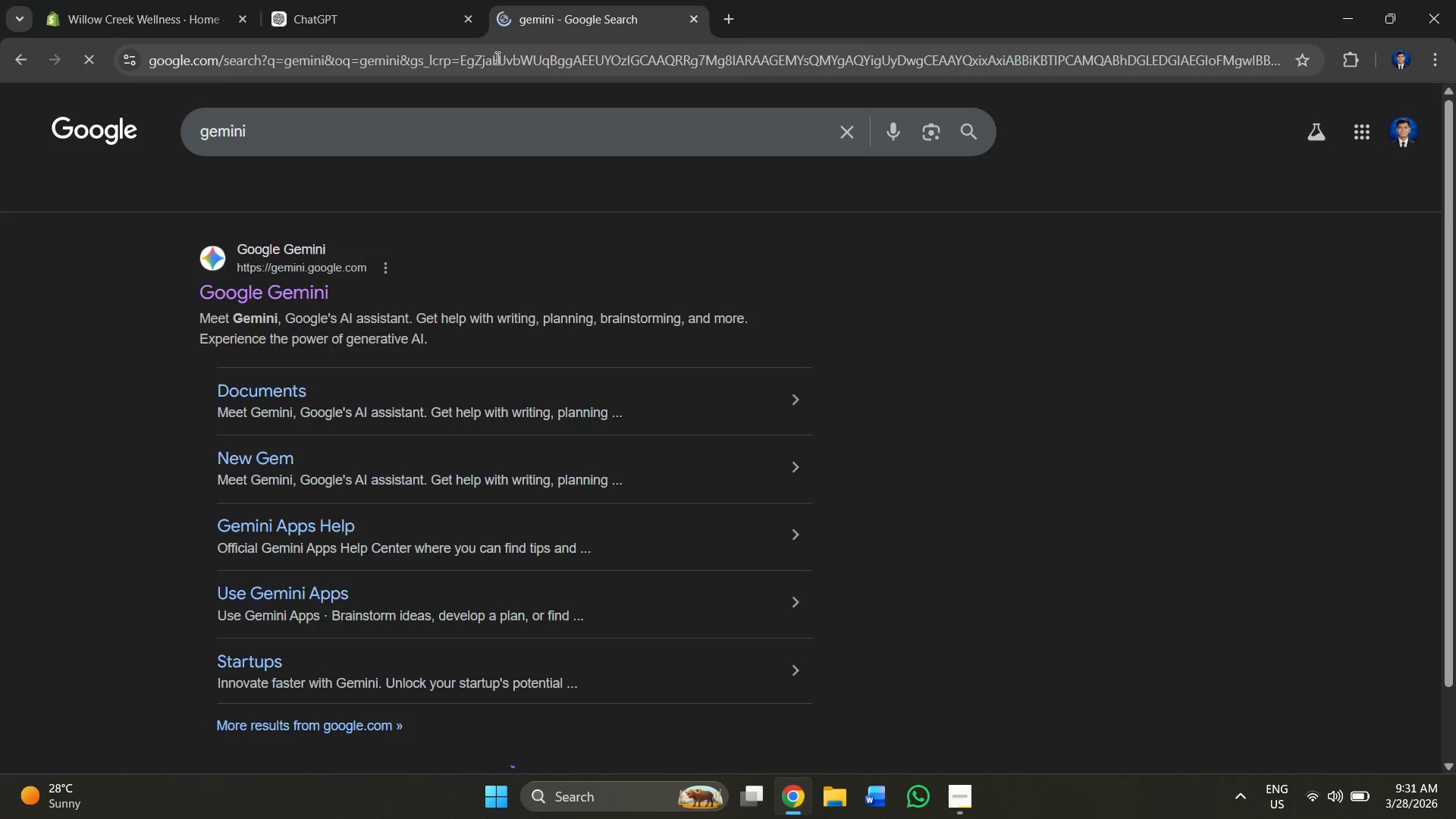 
left_click([312, 404])
 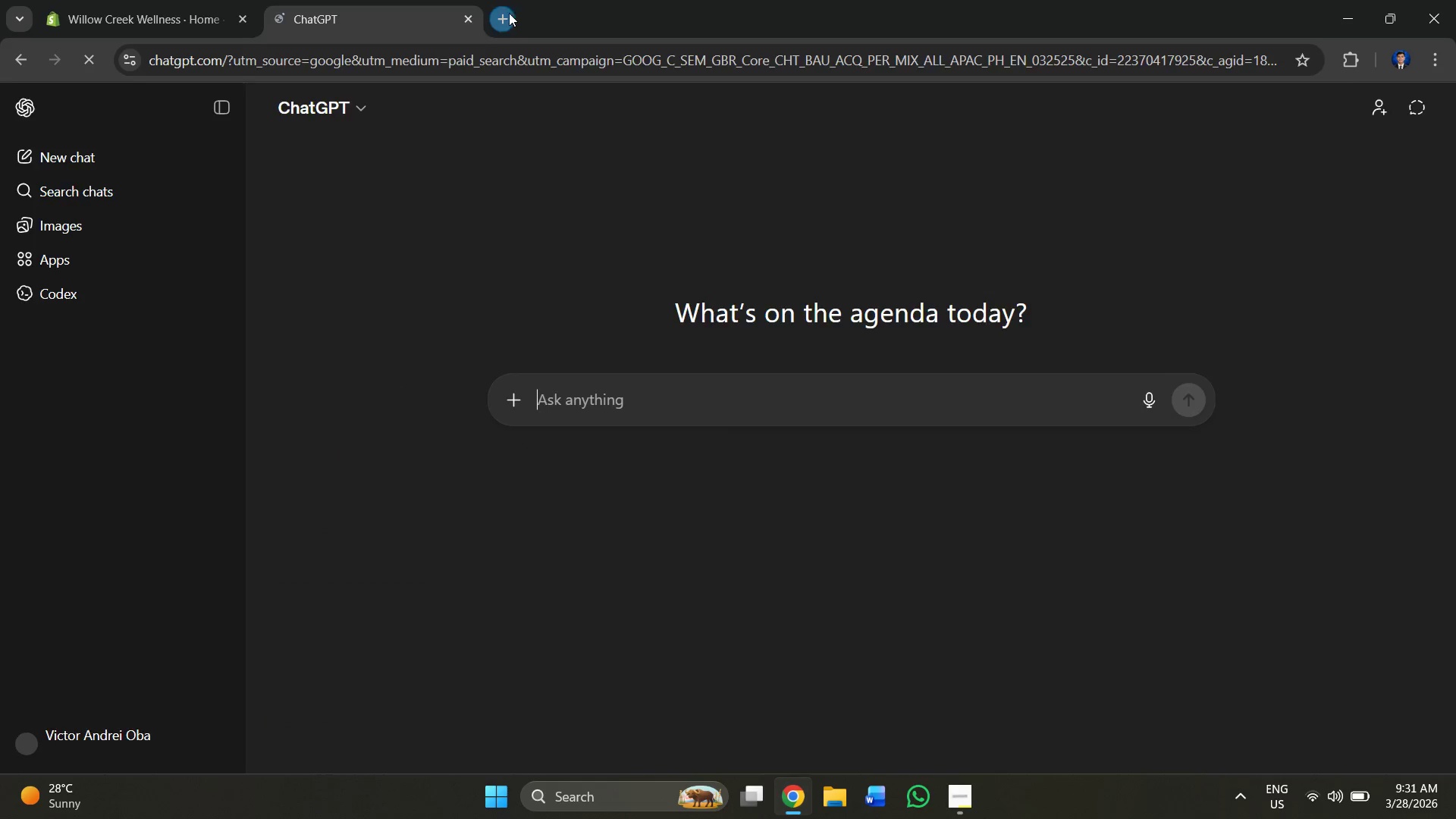 
left_click([496, 58])
 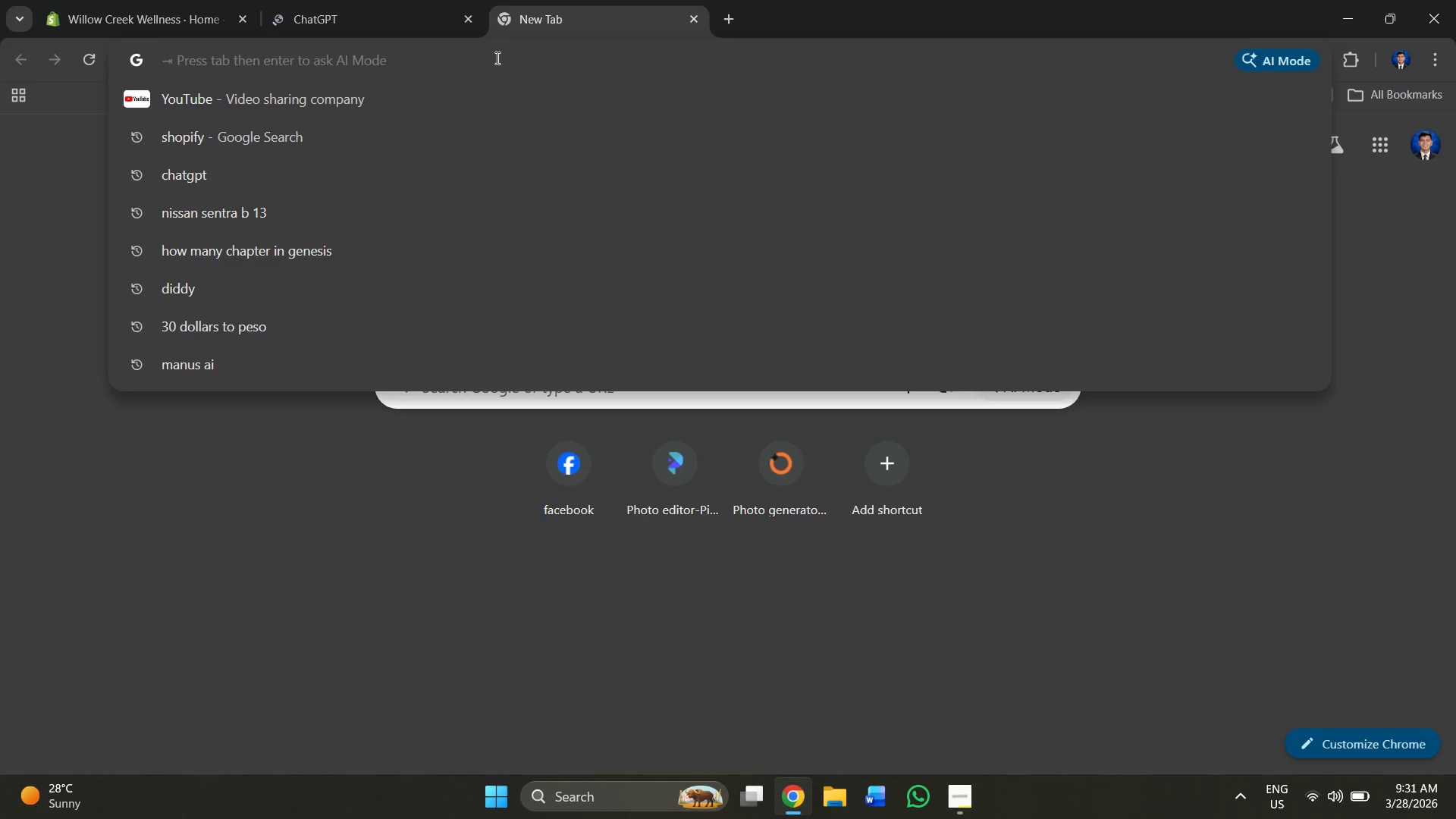 
type(gemini)
 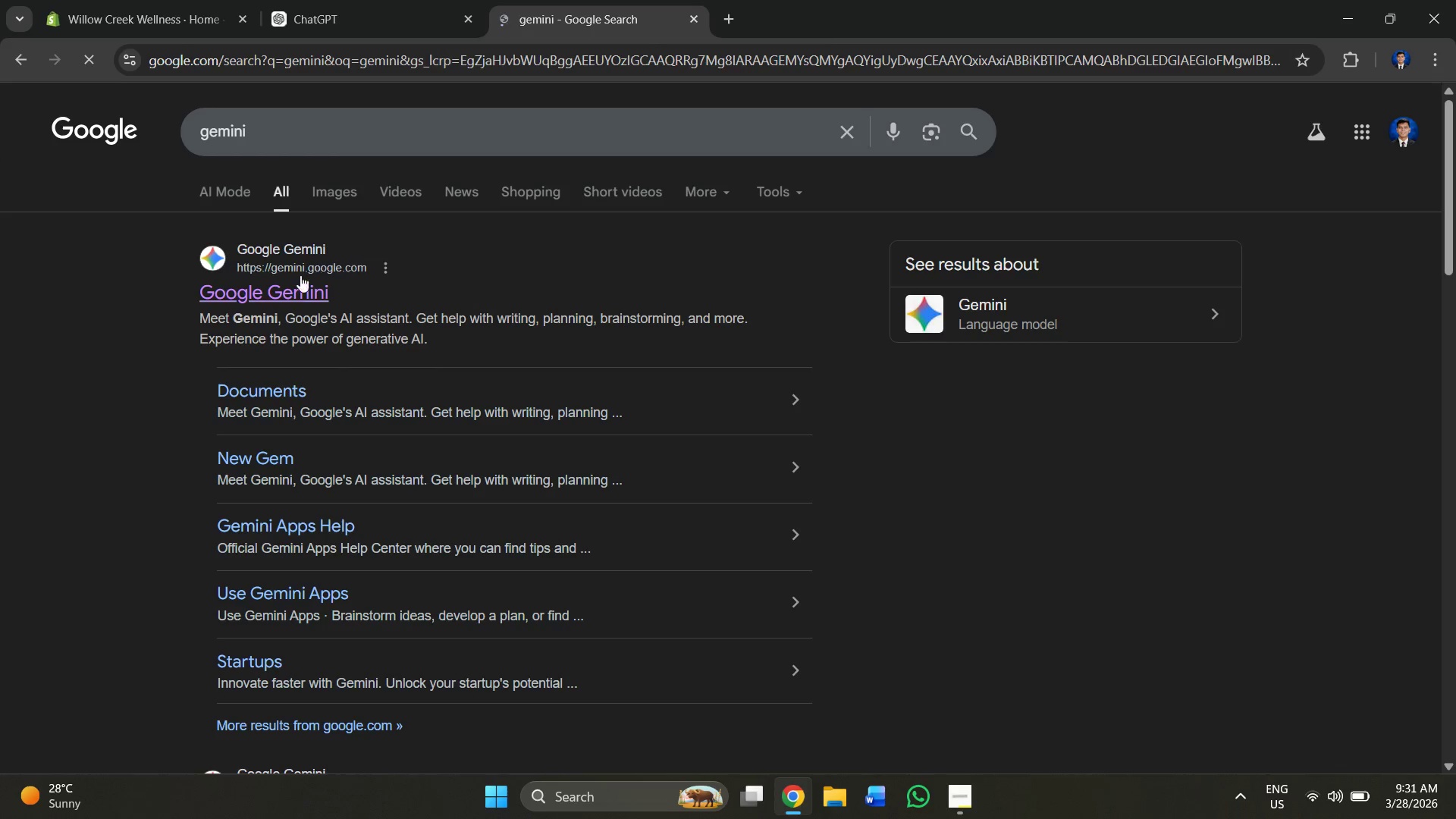 
double_click([417, 0])
 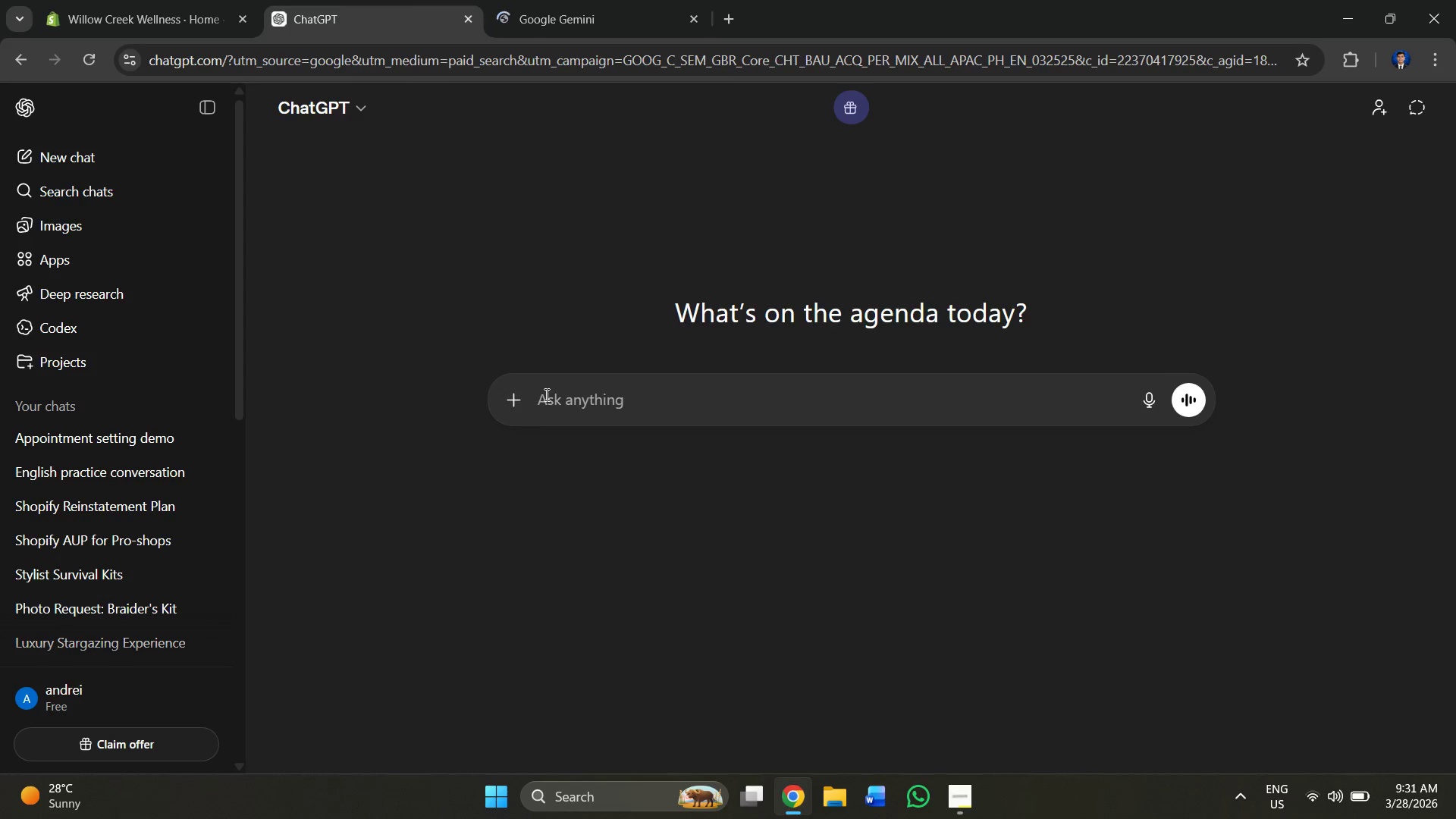 
type(generate me )
 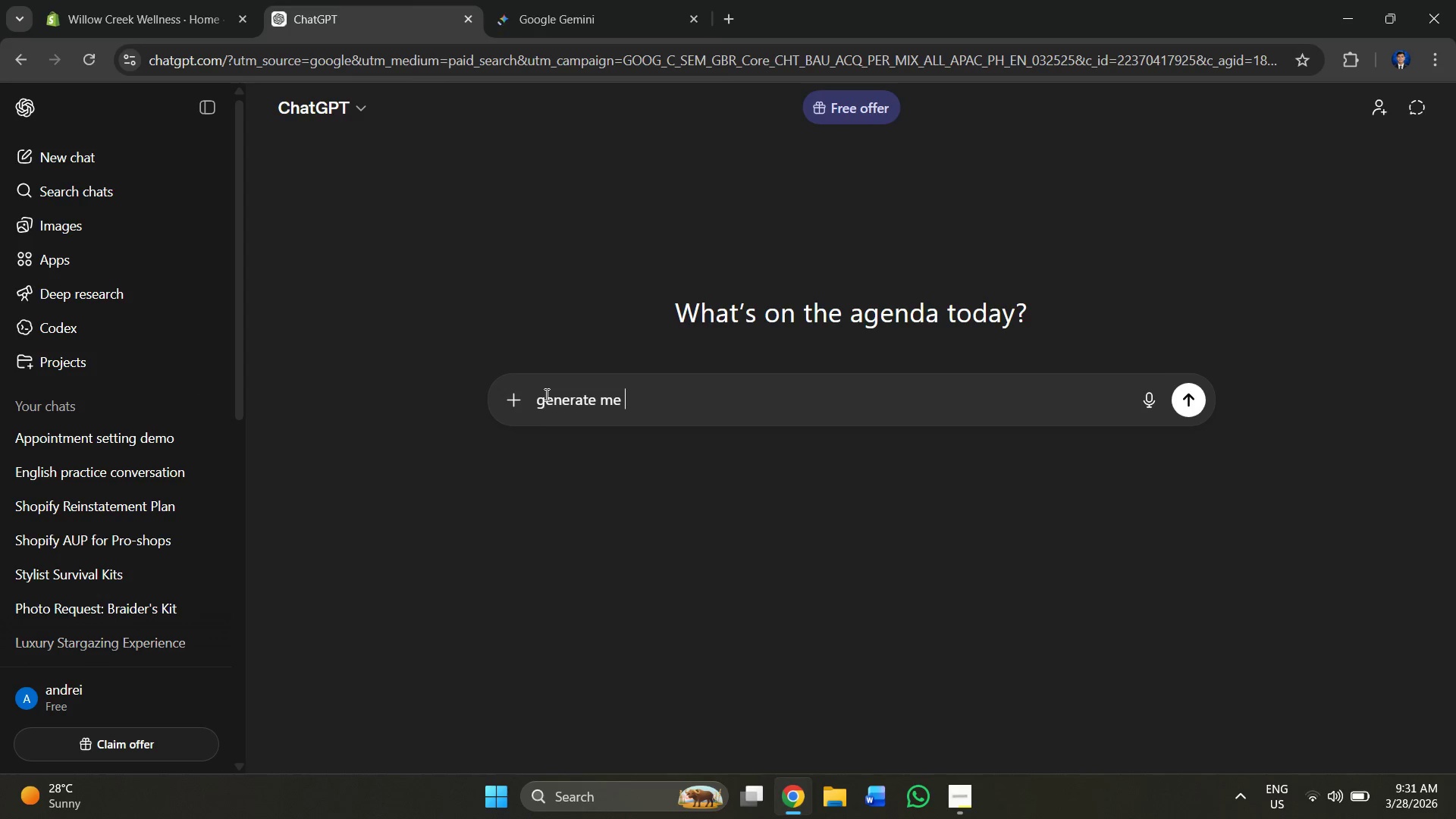 
key(Alt+AltLeft)
 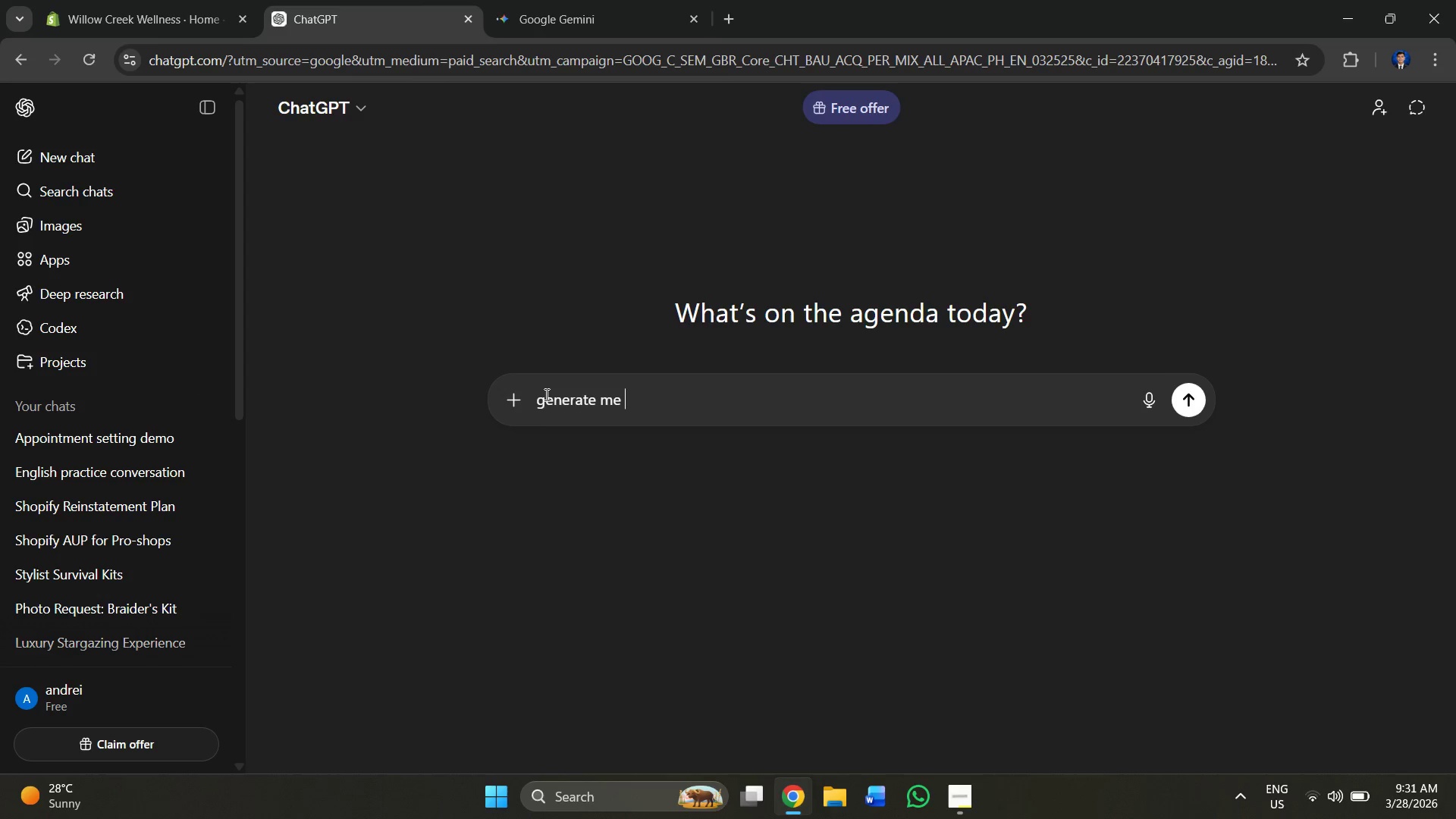 
key(Alt+Tab)